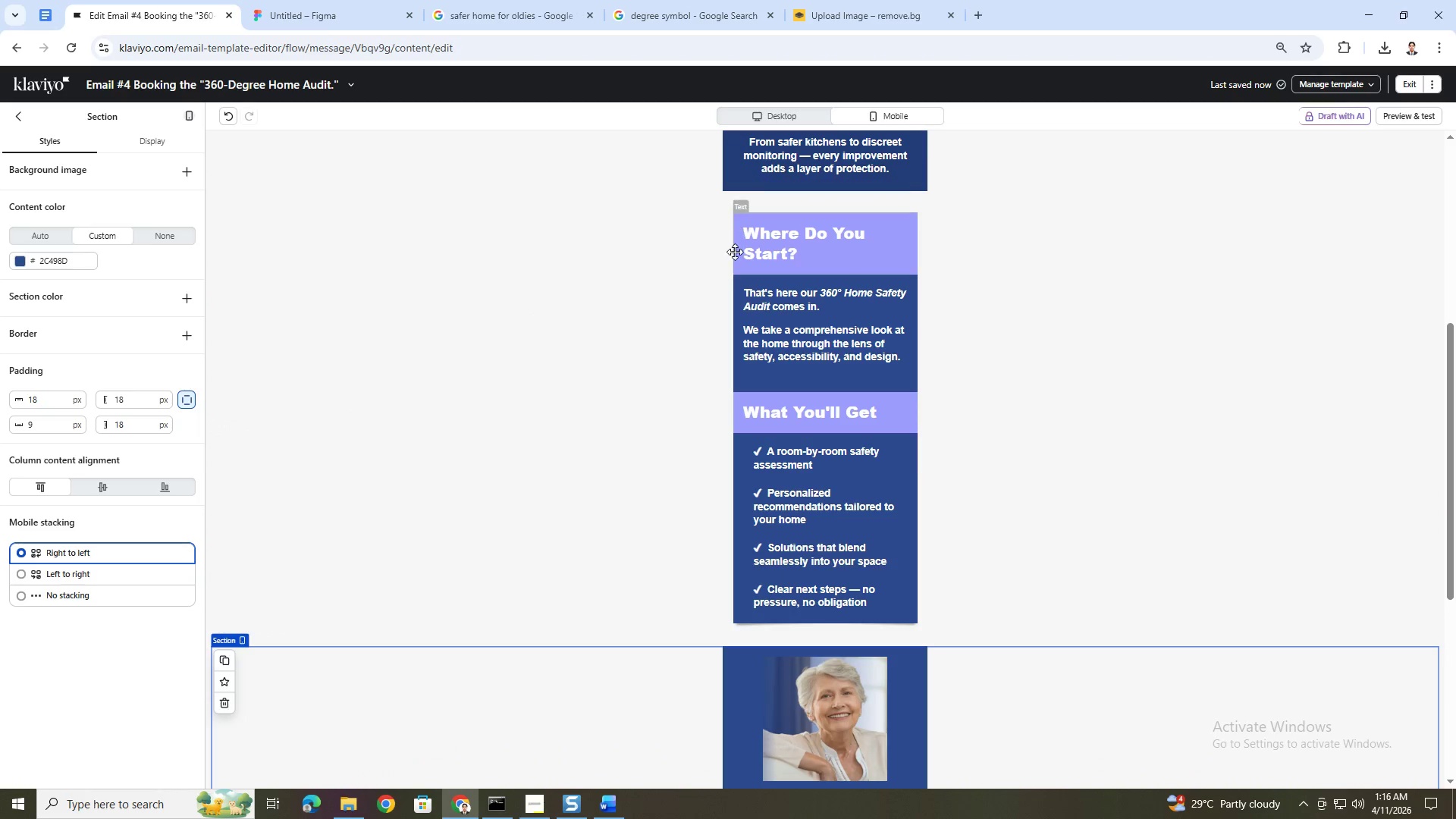 
left_click([774, 305])
 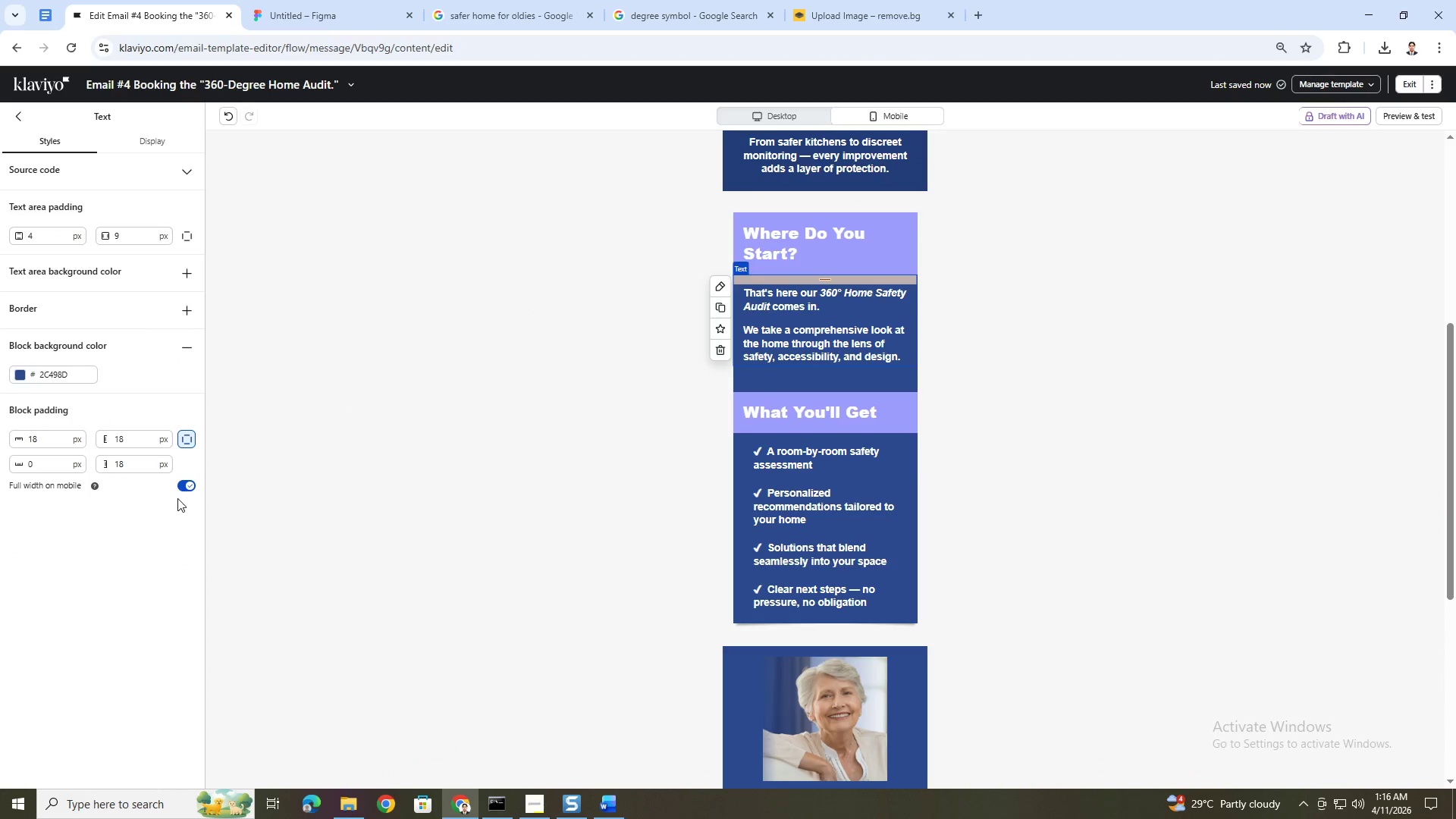 
left_click([184, 479])
 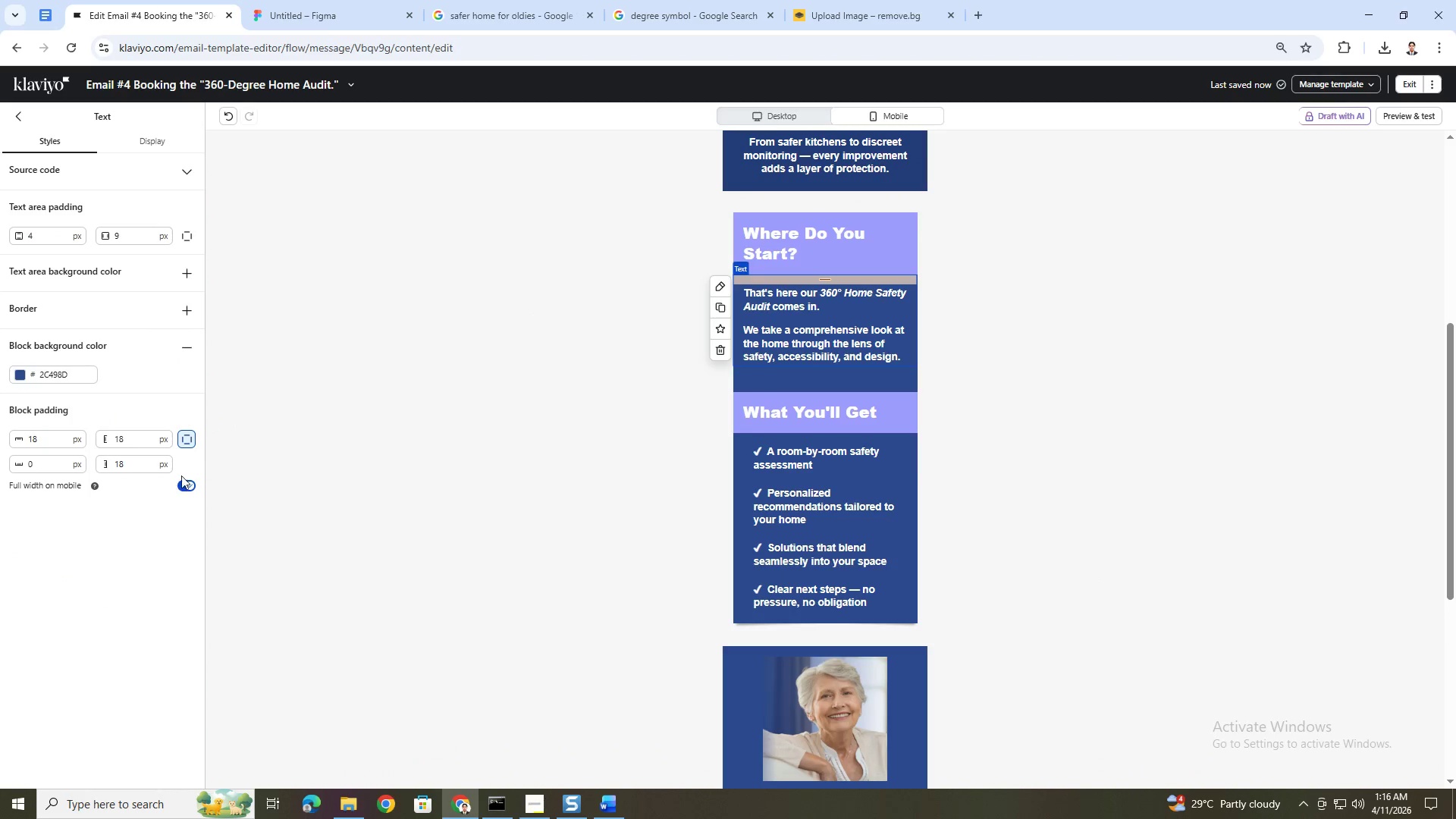 
left_click([190, 487])
 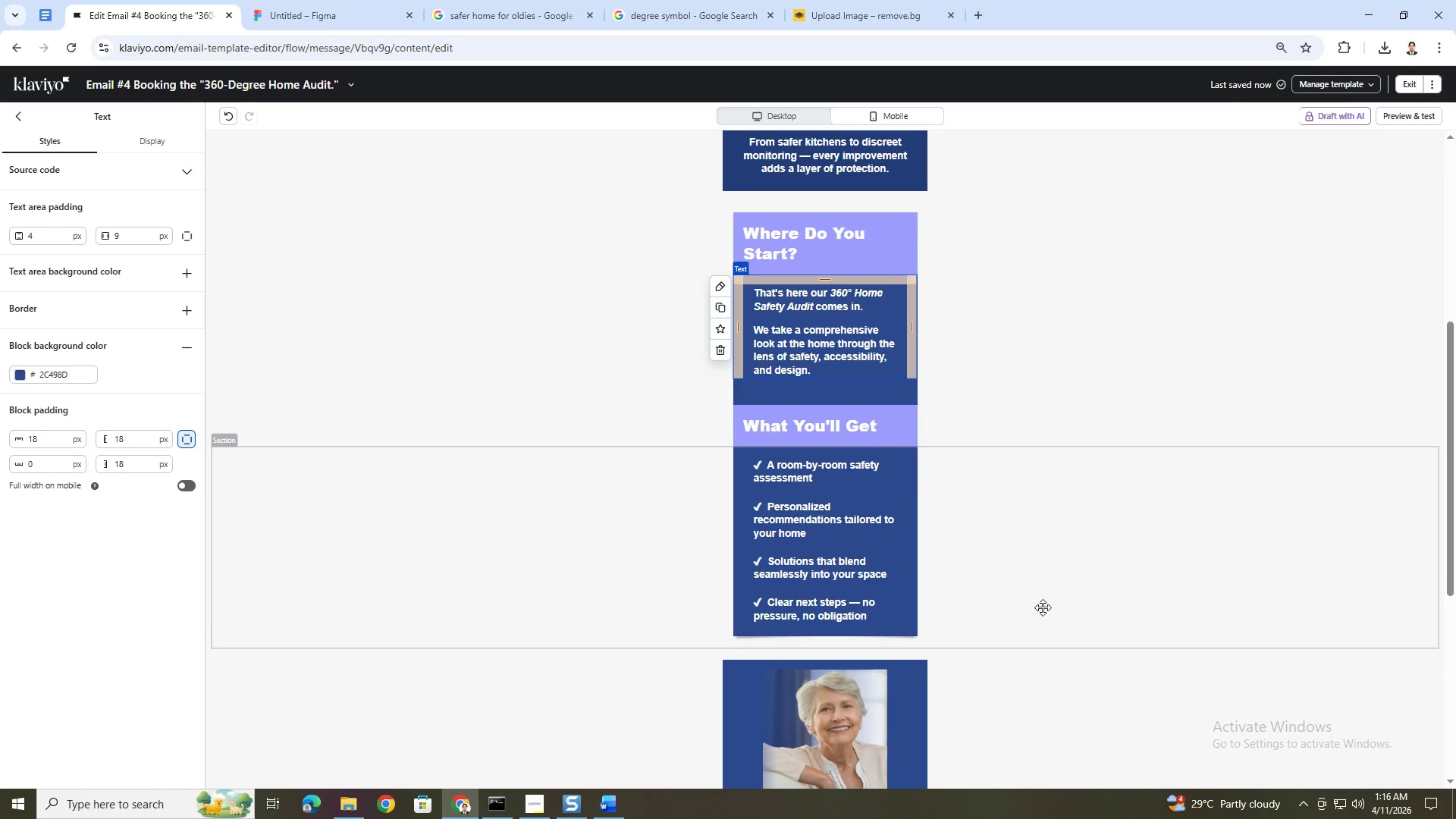 
left_click([1037, 636])
 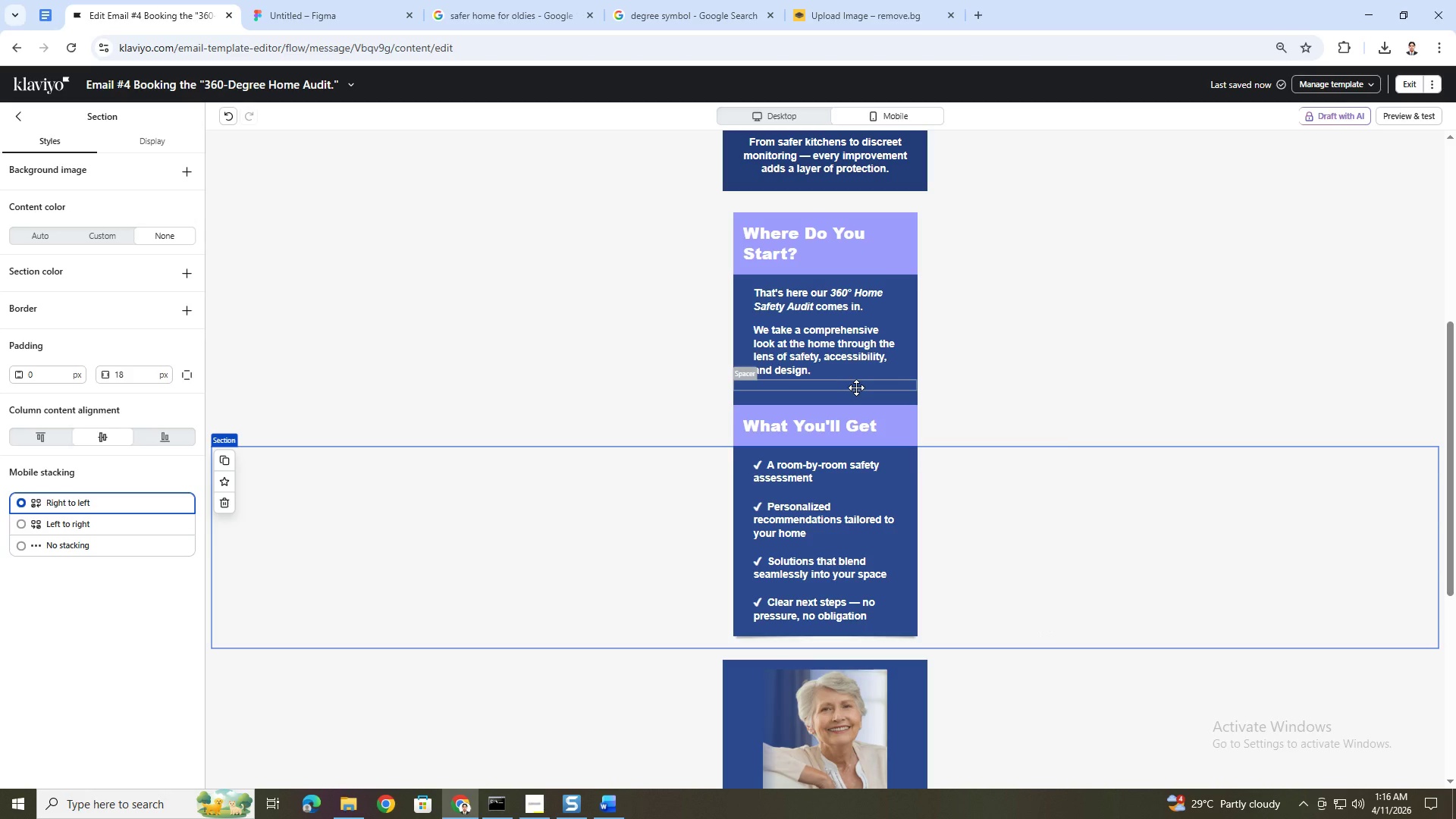 
left_click_drag(start_coordinate=[858, 386], to_coordinate=[871, 306])
 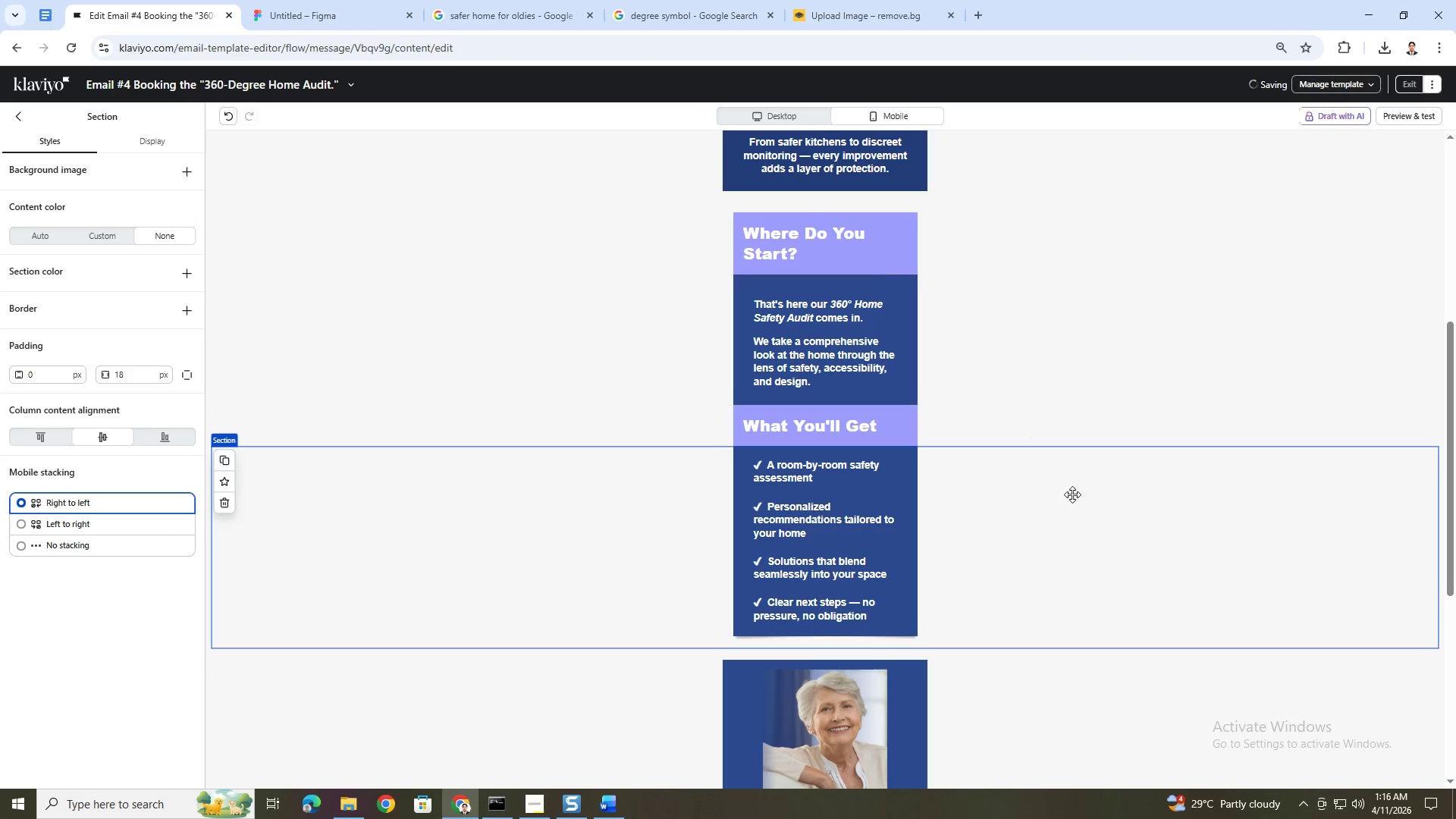 
left_click([1099, 552])
 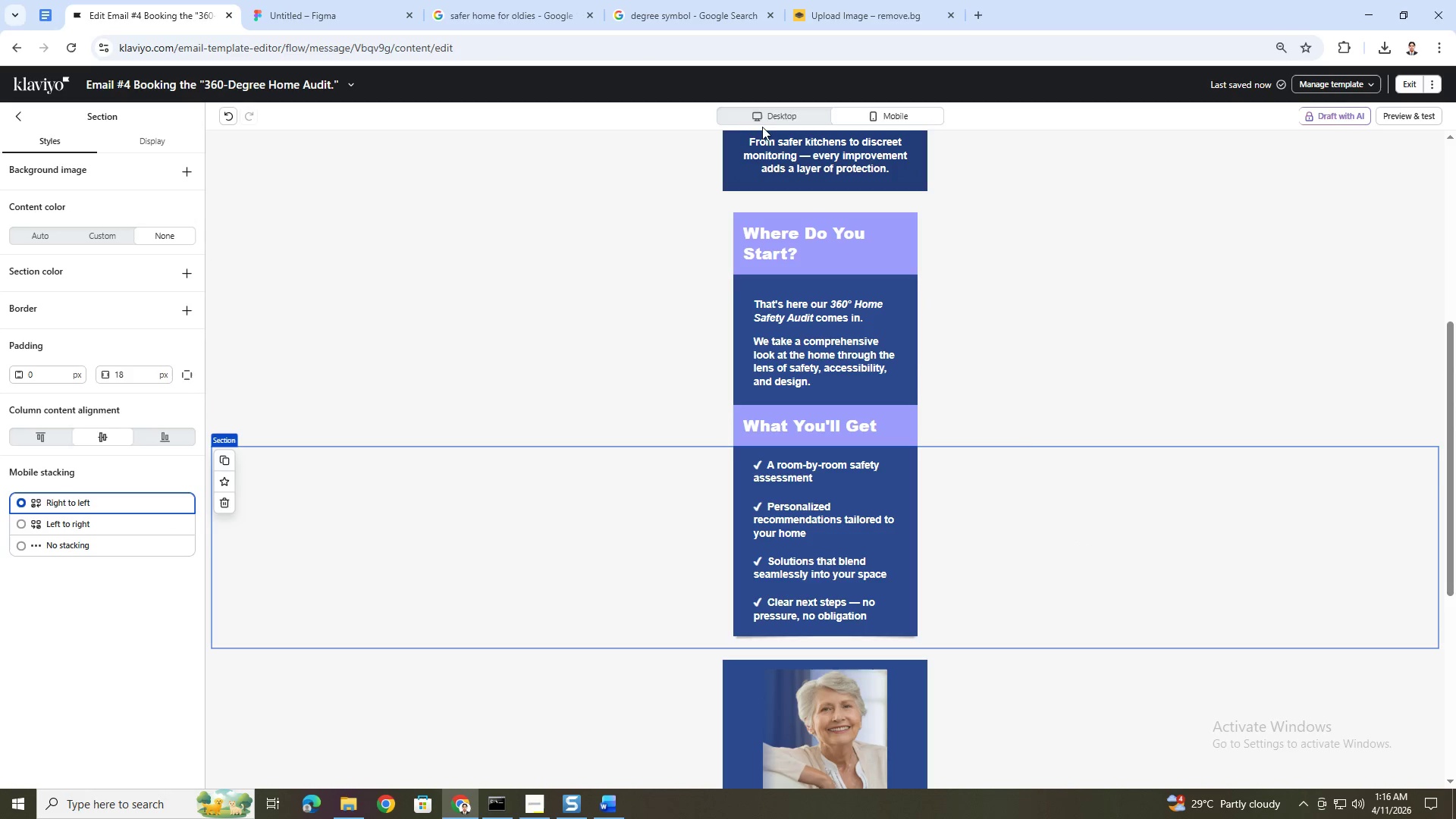 
left_click([773, 113])
 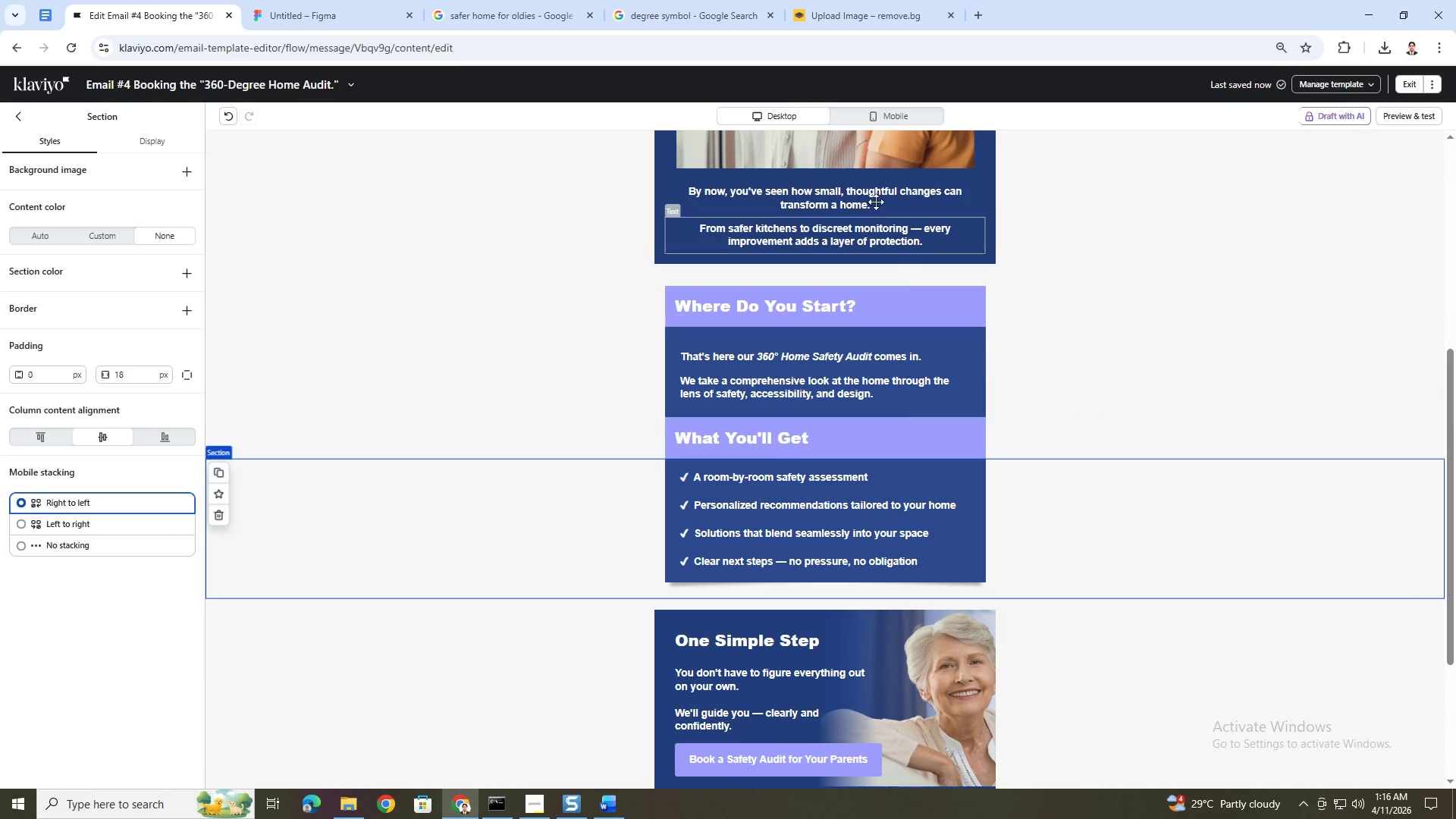 
left_click([902, 118])
 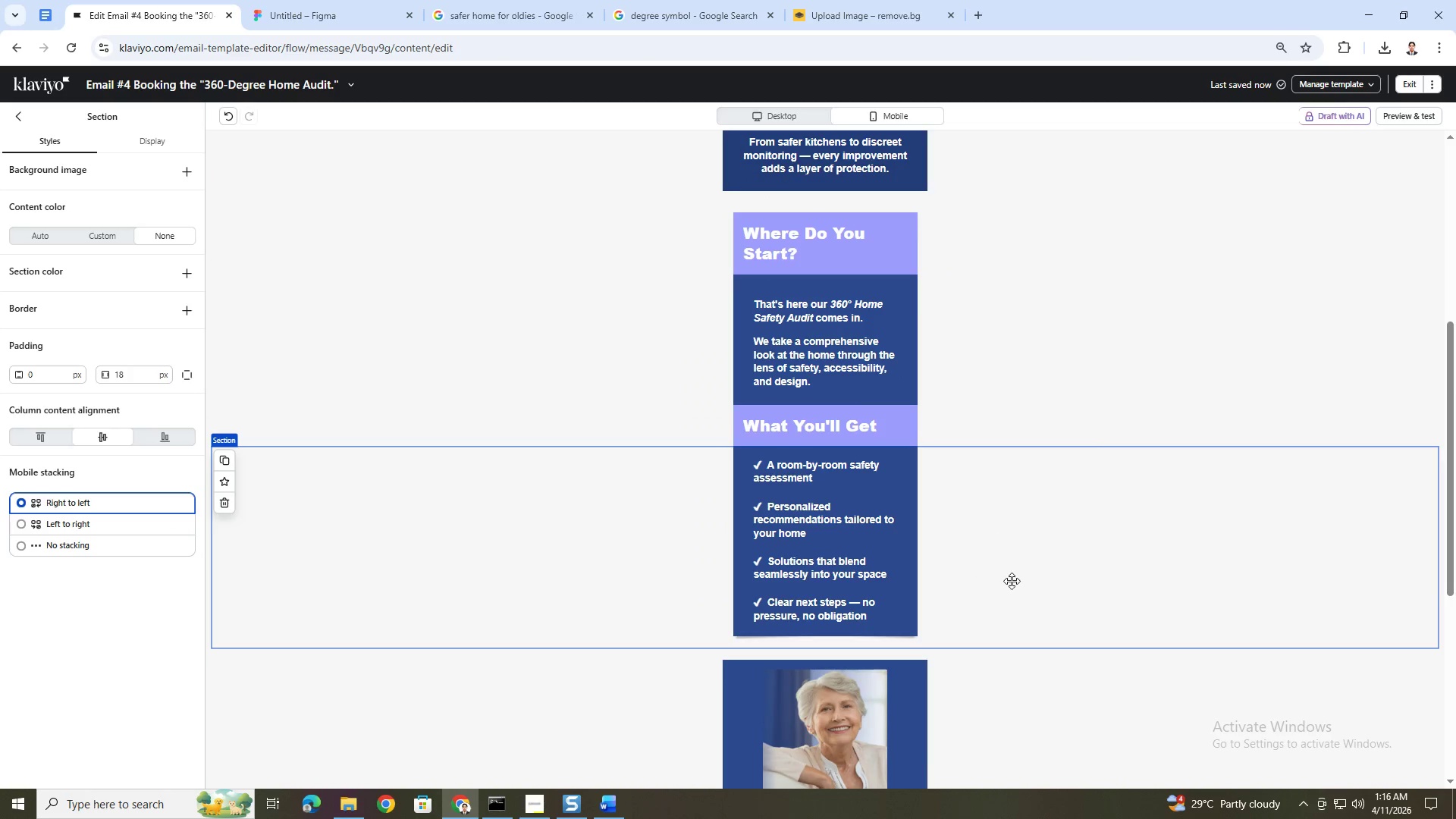 
scroll: coordinate [1012, 583], scroll_direction: down, amount: 4.0
 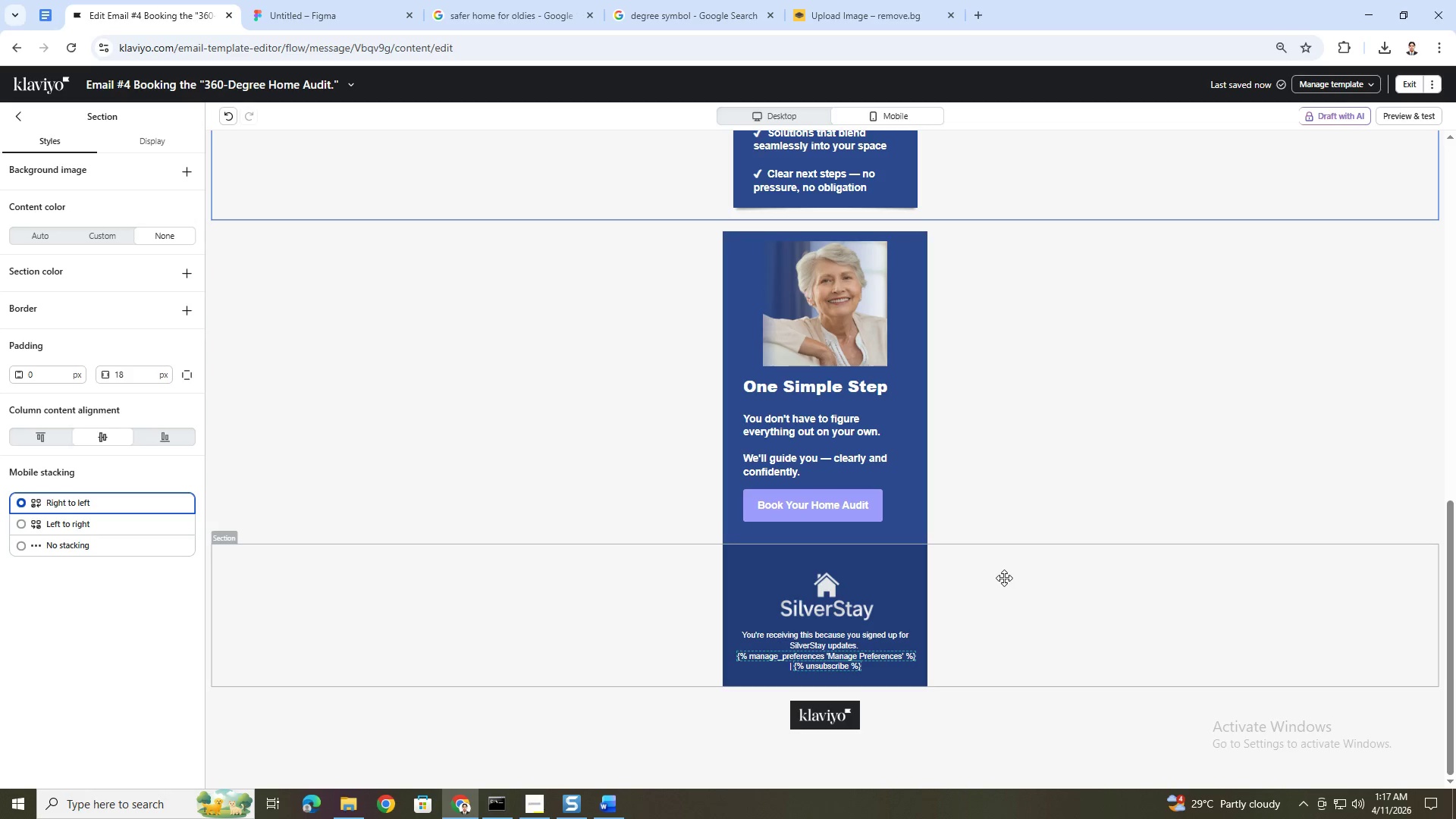 
left_click([858, 503])
 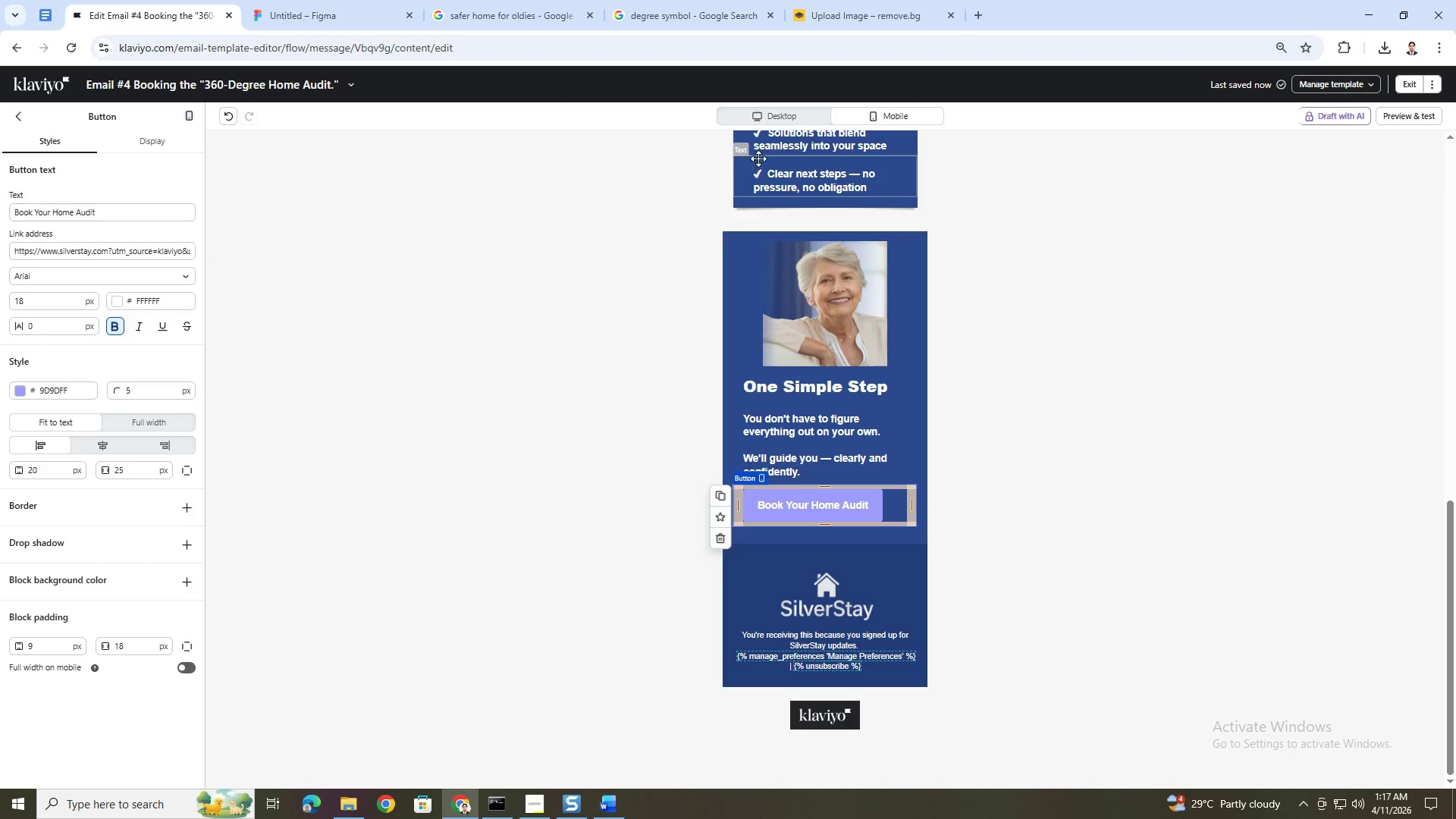 
left_click([792, 114])
 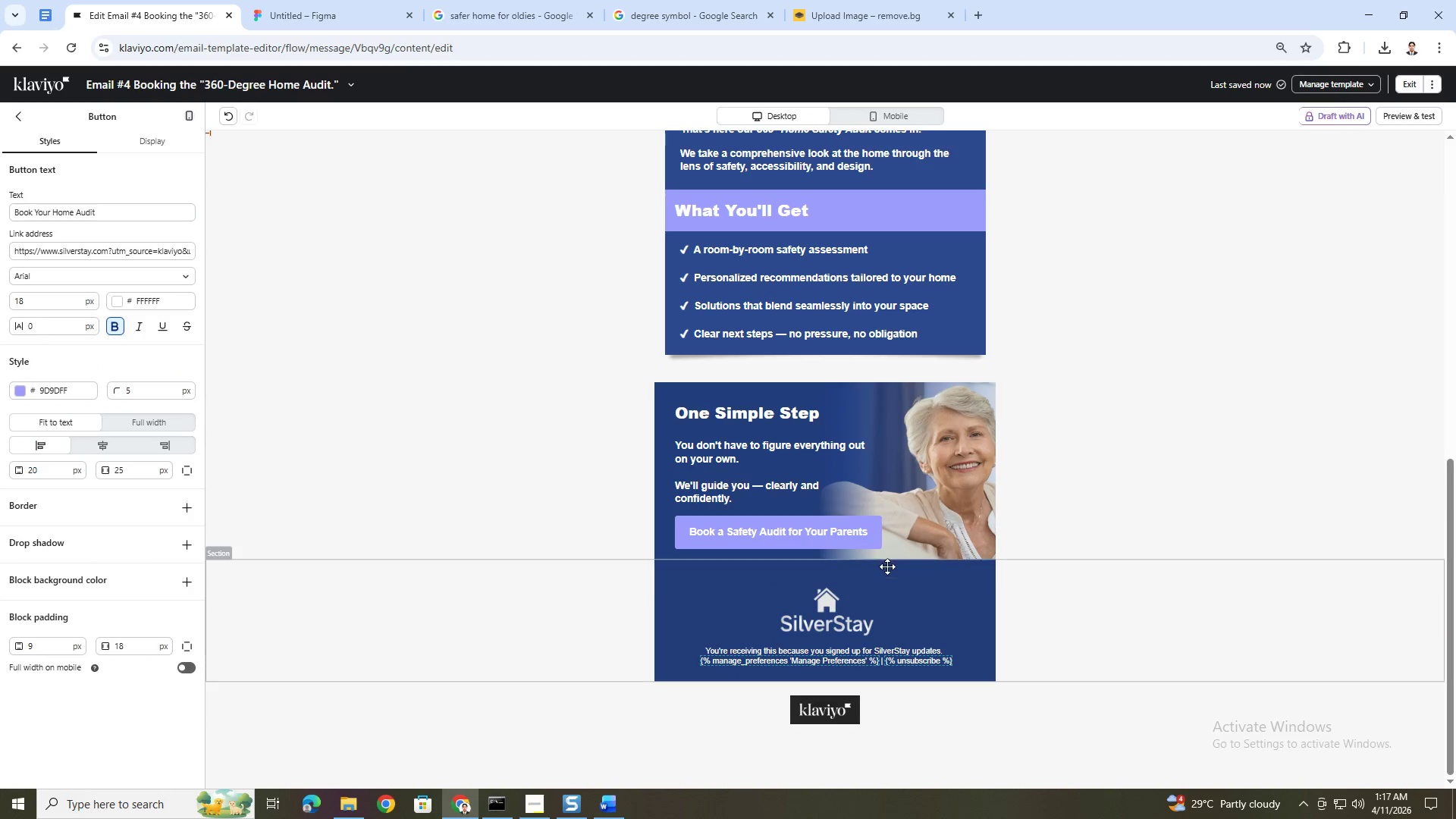 
left_click([864, 534])
 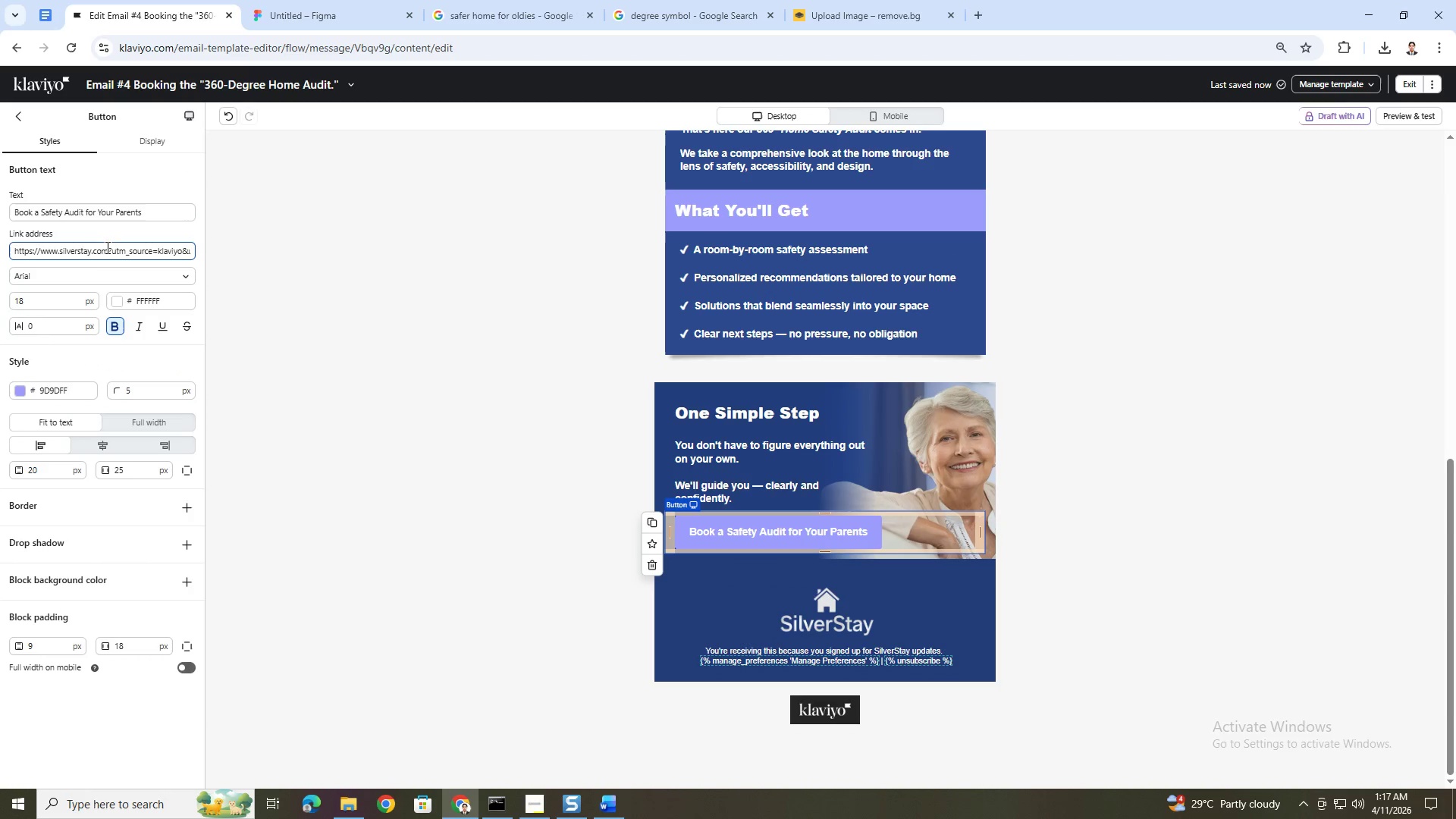 
double_click([125, 218])
 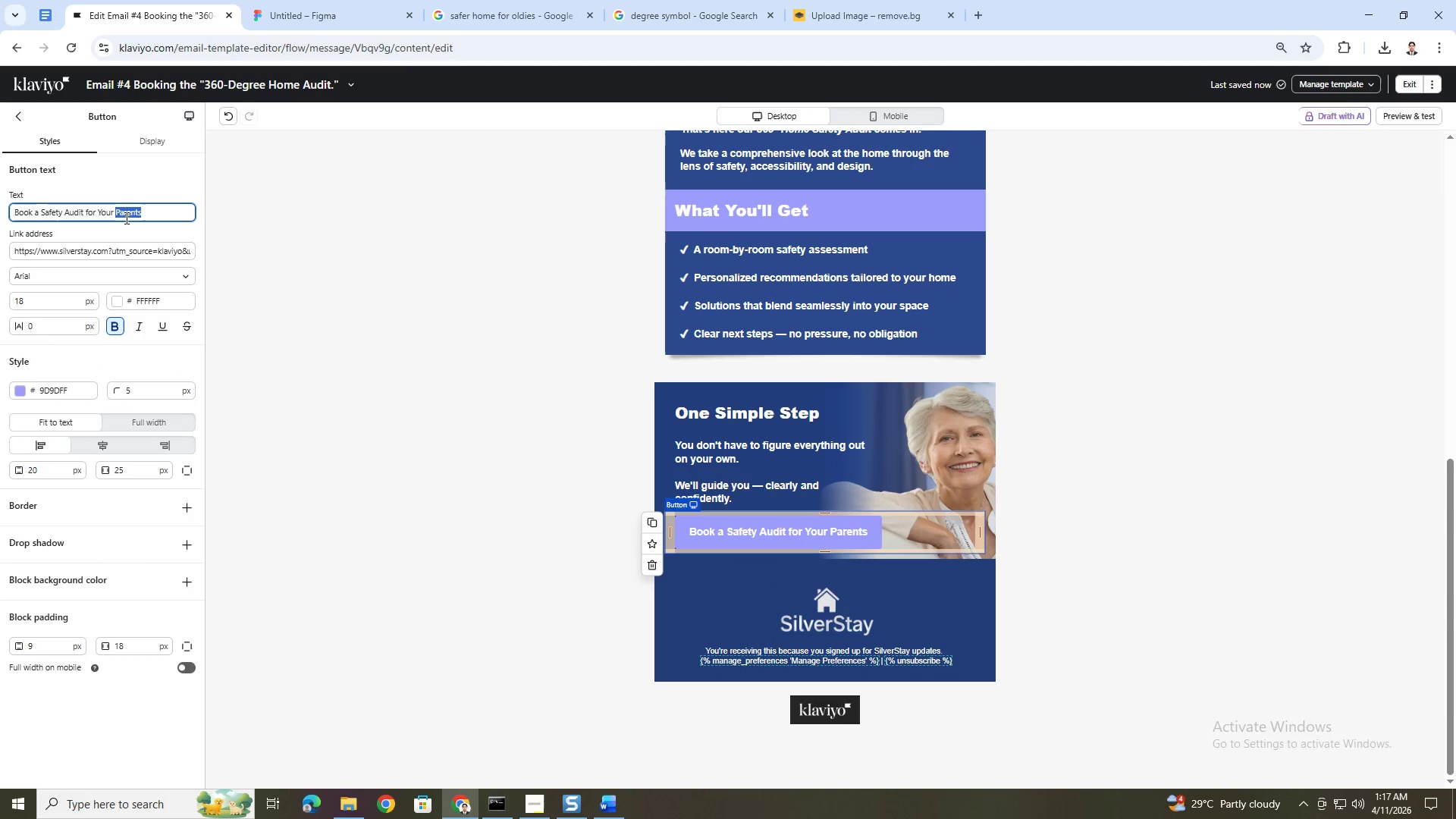 
triple_click([125, 218])
 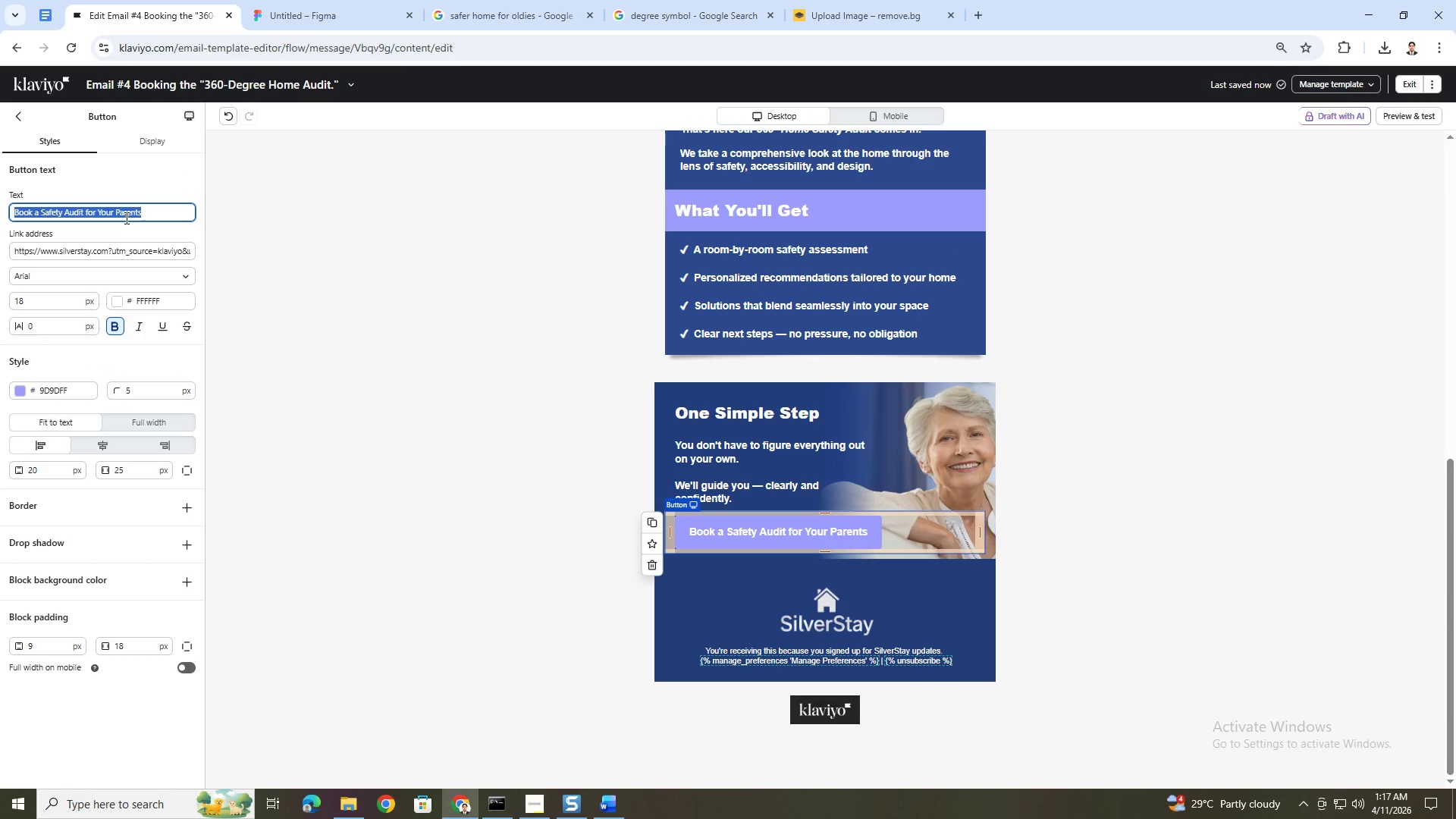 
key(Control+C)
 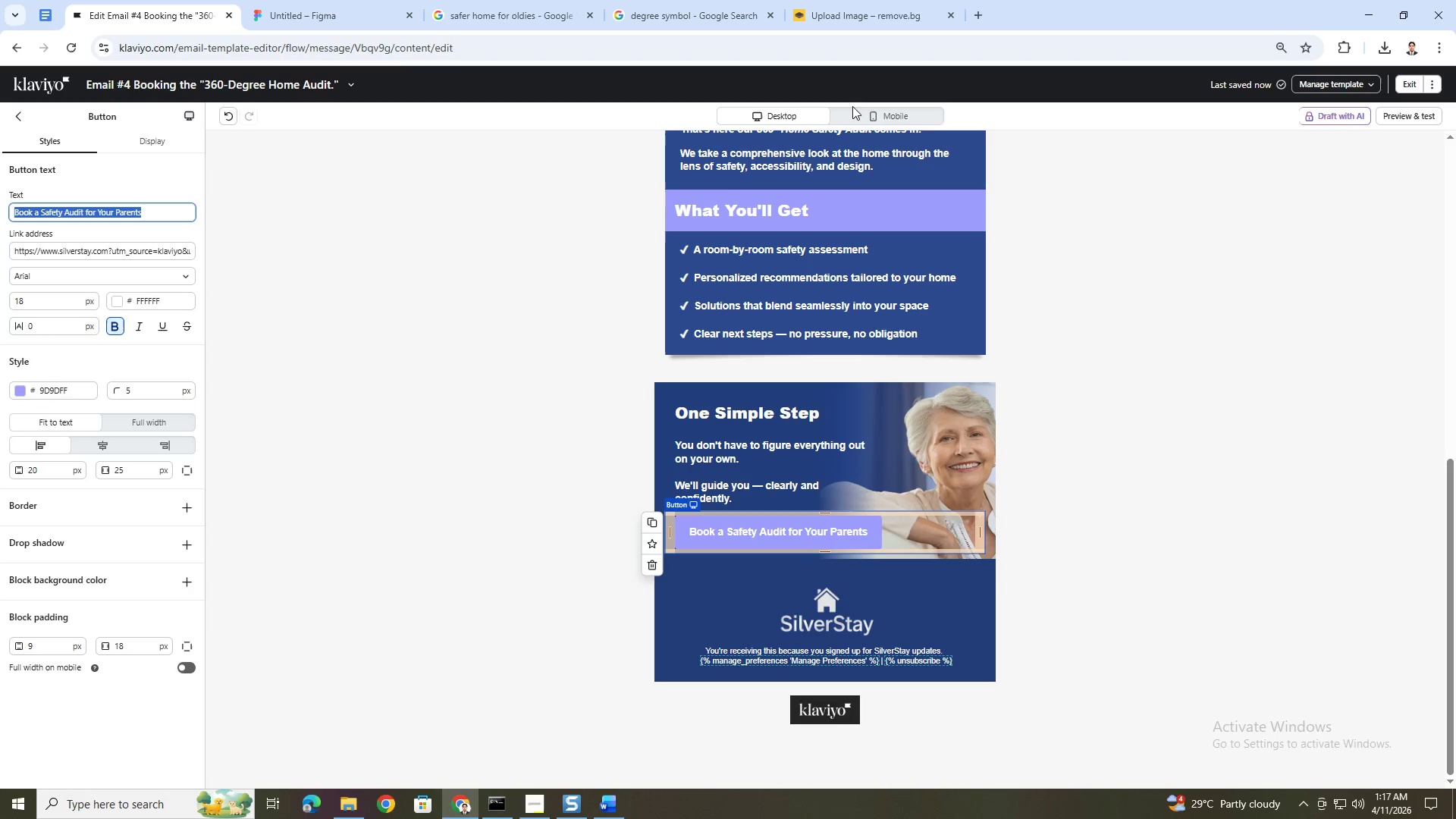 
left_click([858, 111])
 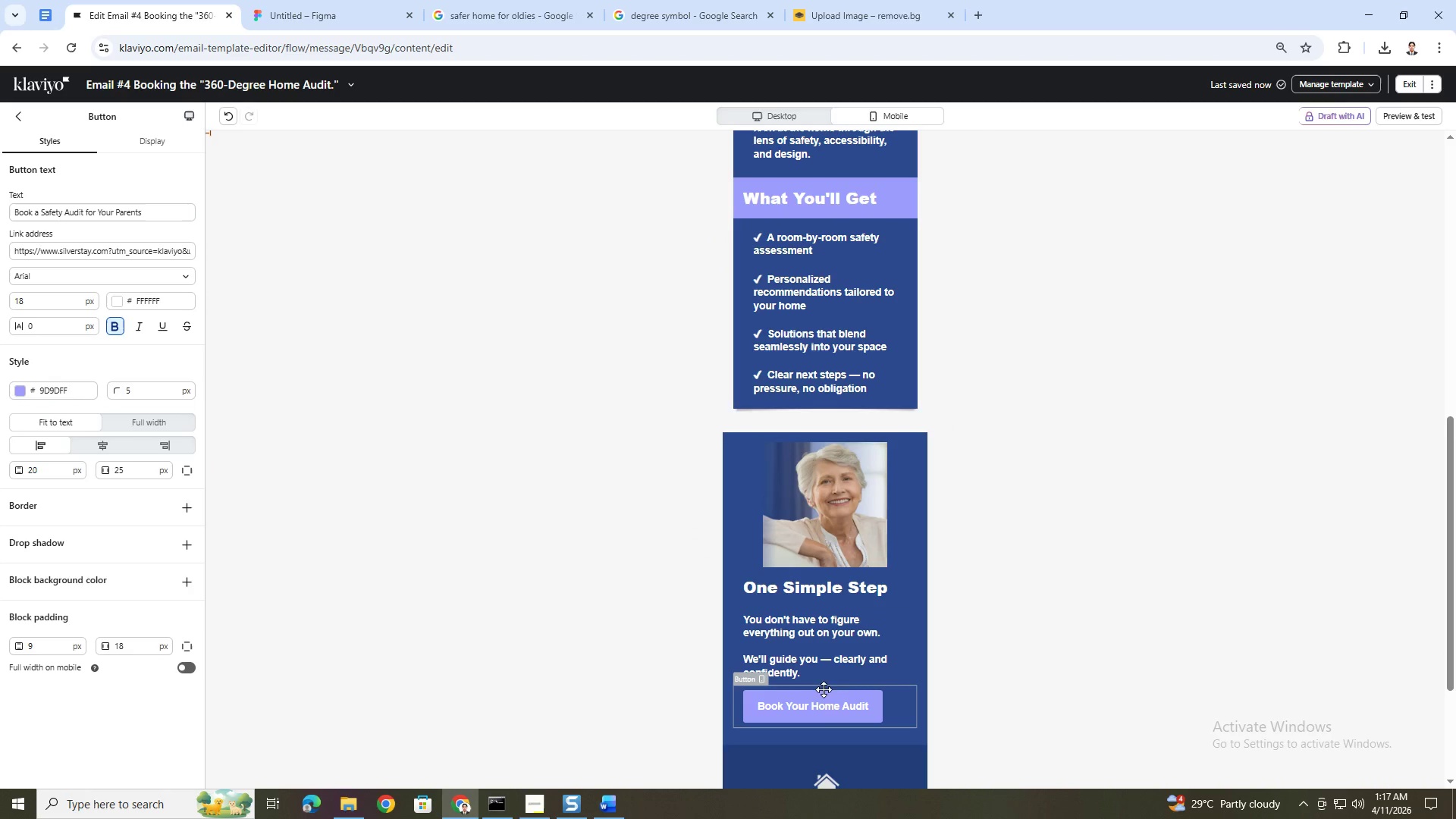 
left_click([824, 699])
 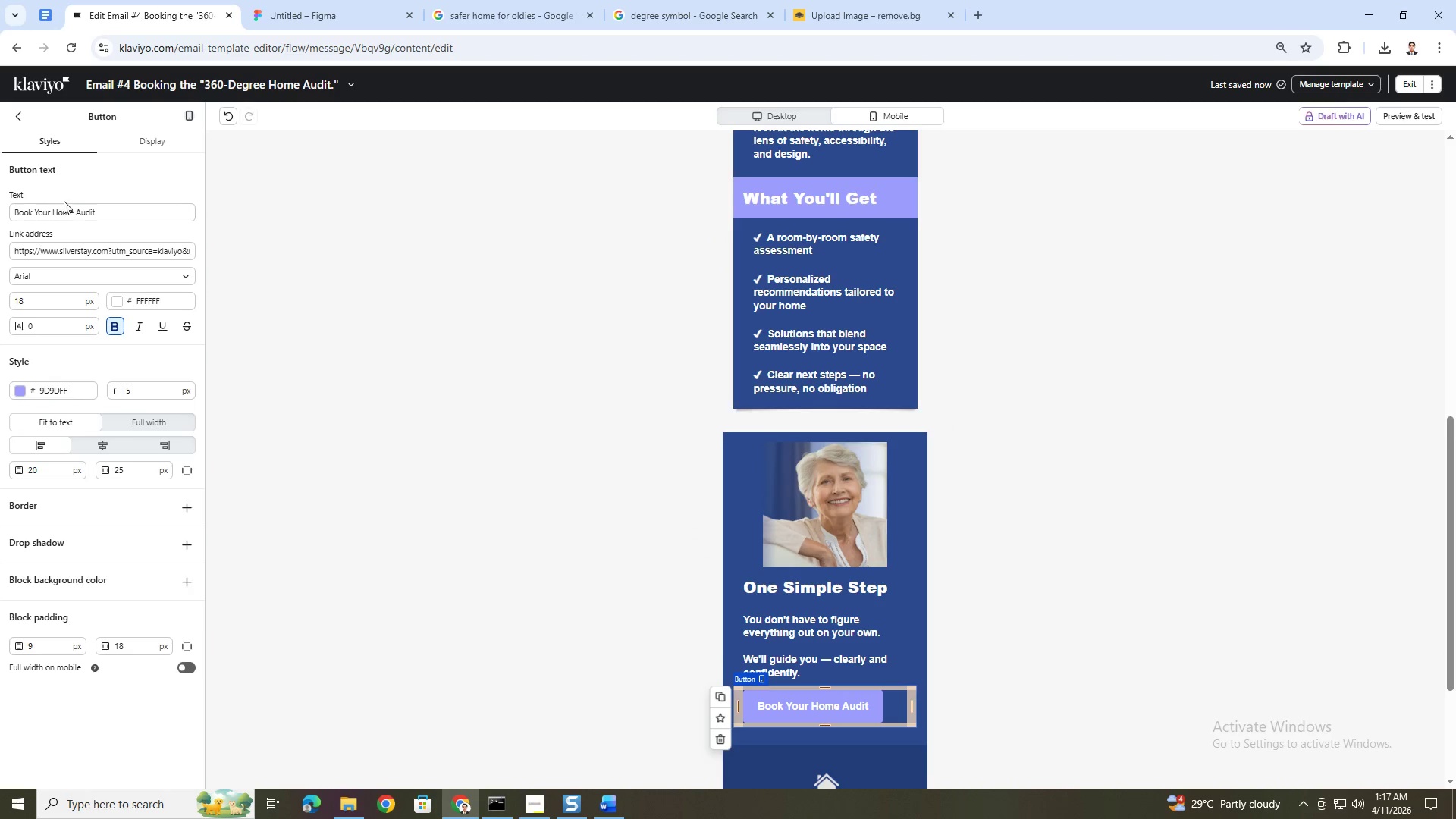 
double_click([68, 209])
 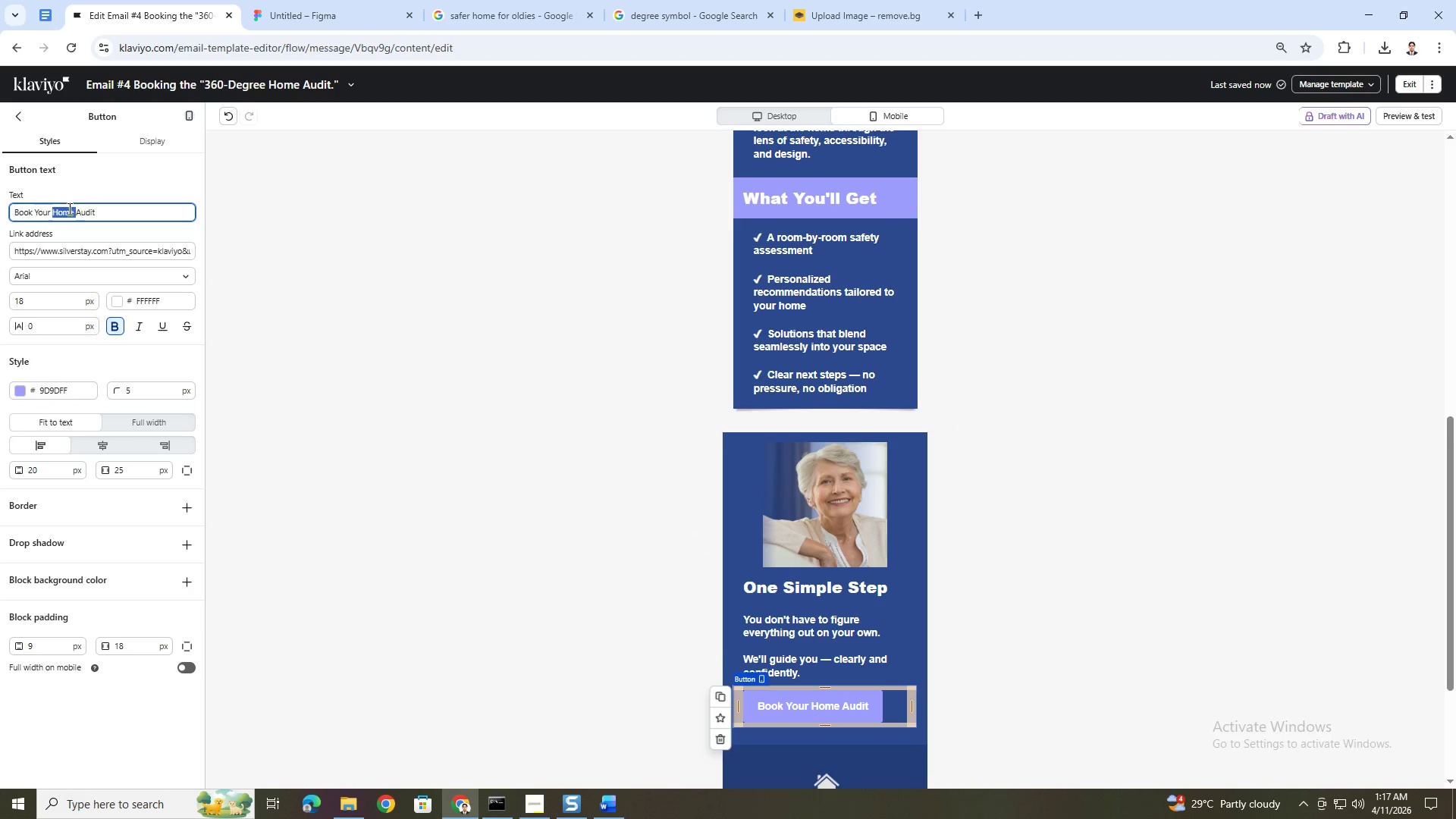 
triple_click([68, 209])
 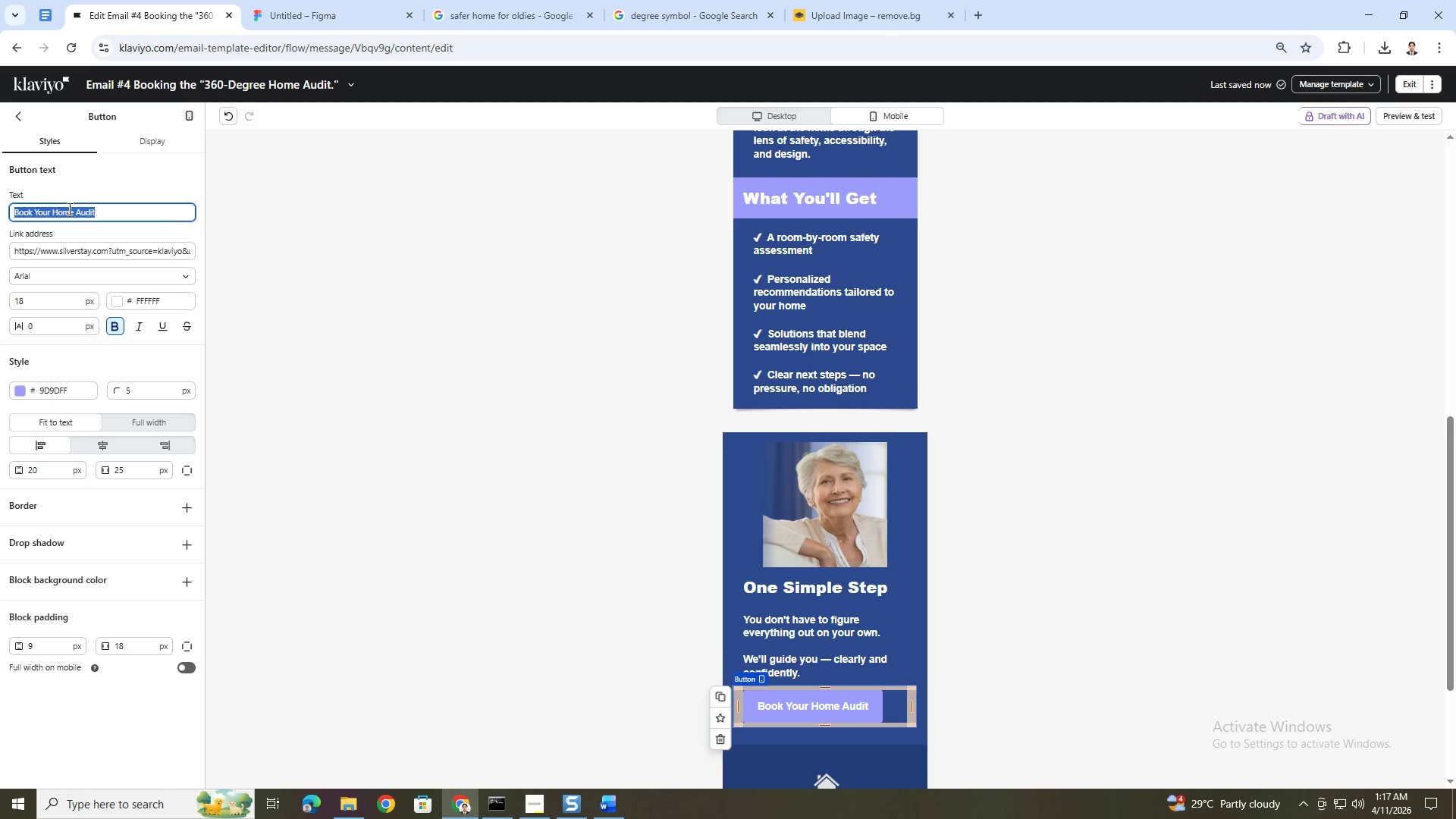 
key(Control+V)
 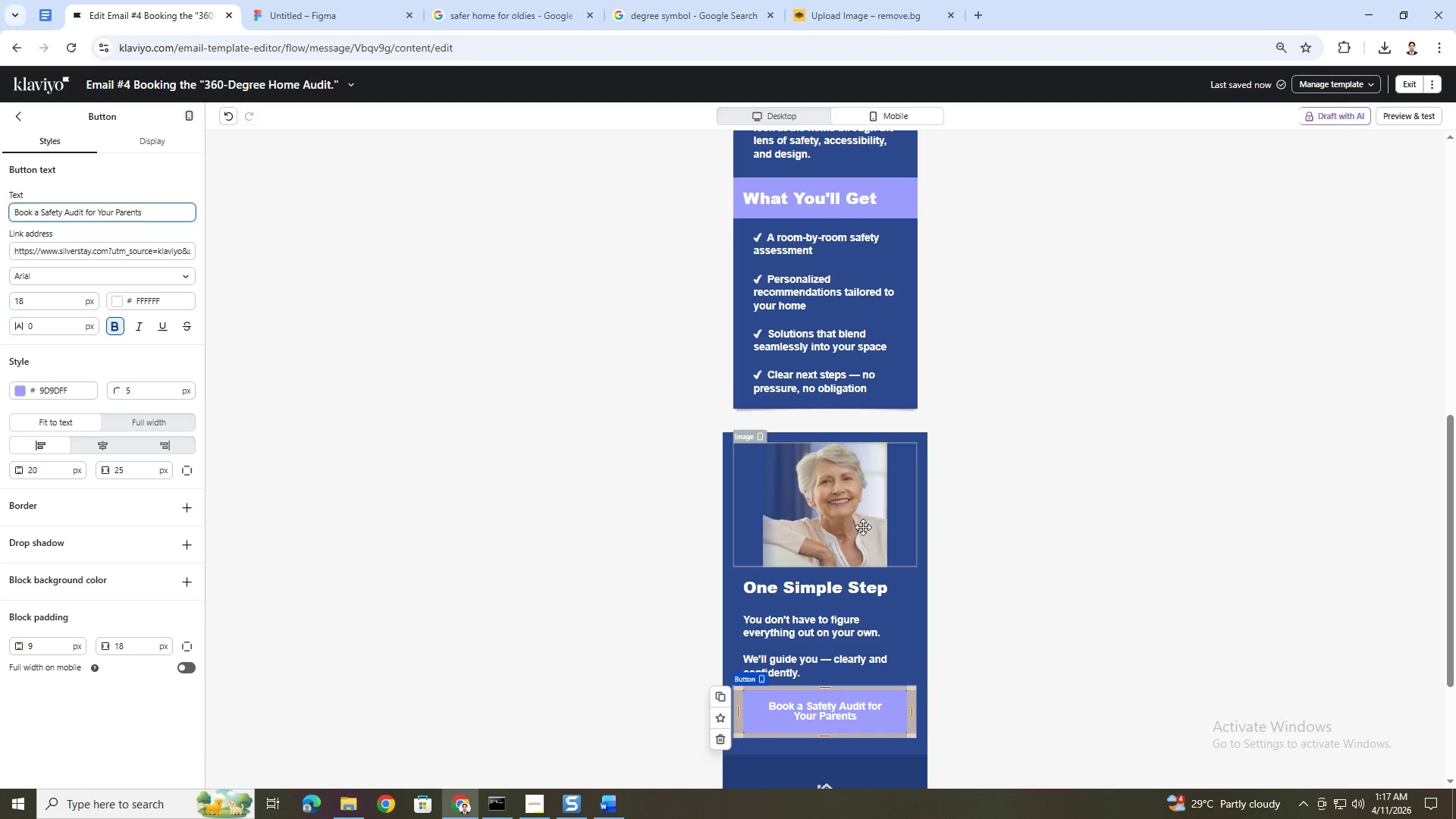 
left_click([1024, 557])
 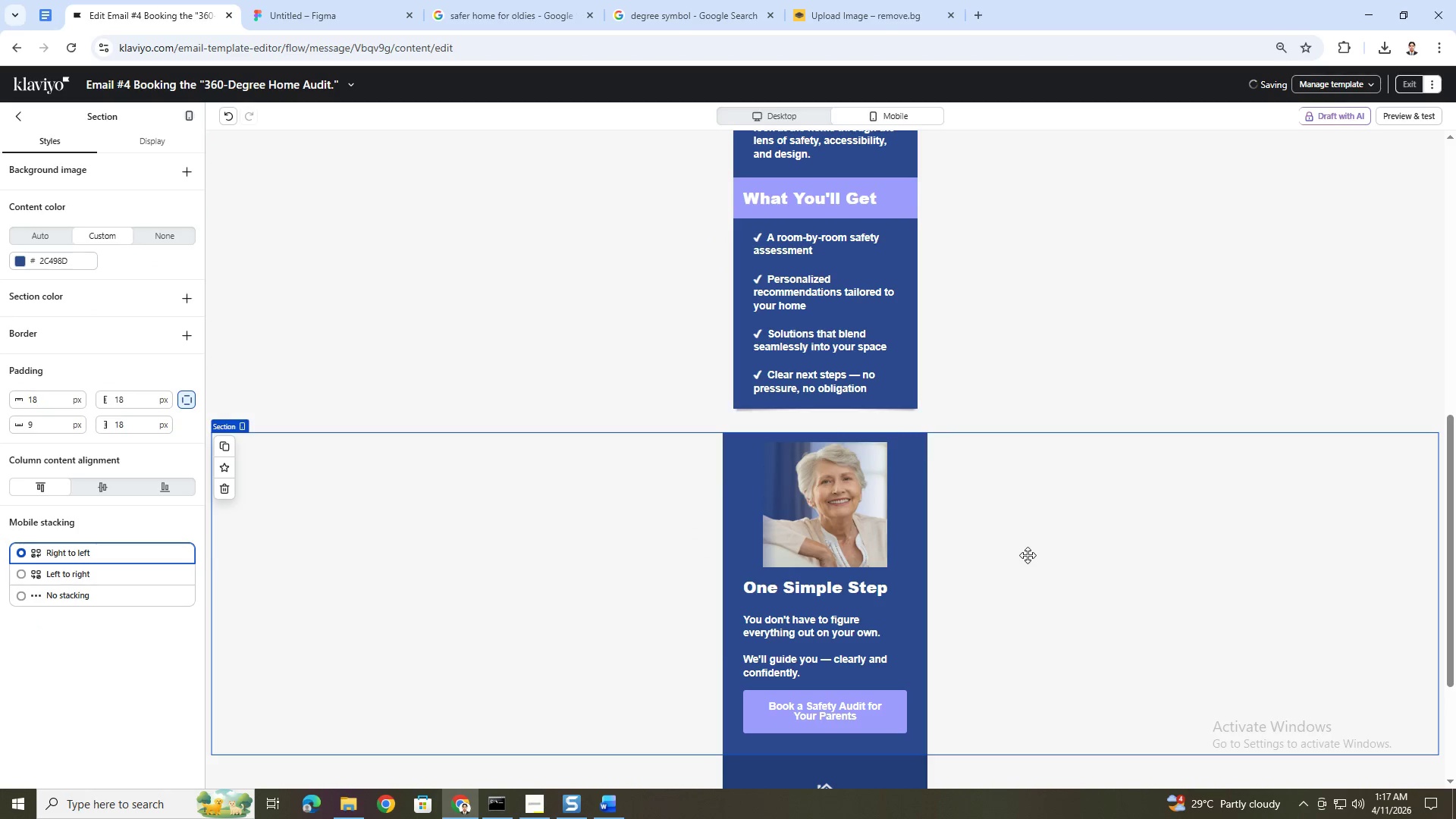 
scroll: coordinate [1028, 555], scroll_direction: up, amount: 2.0
 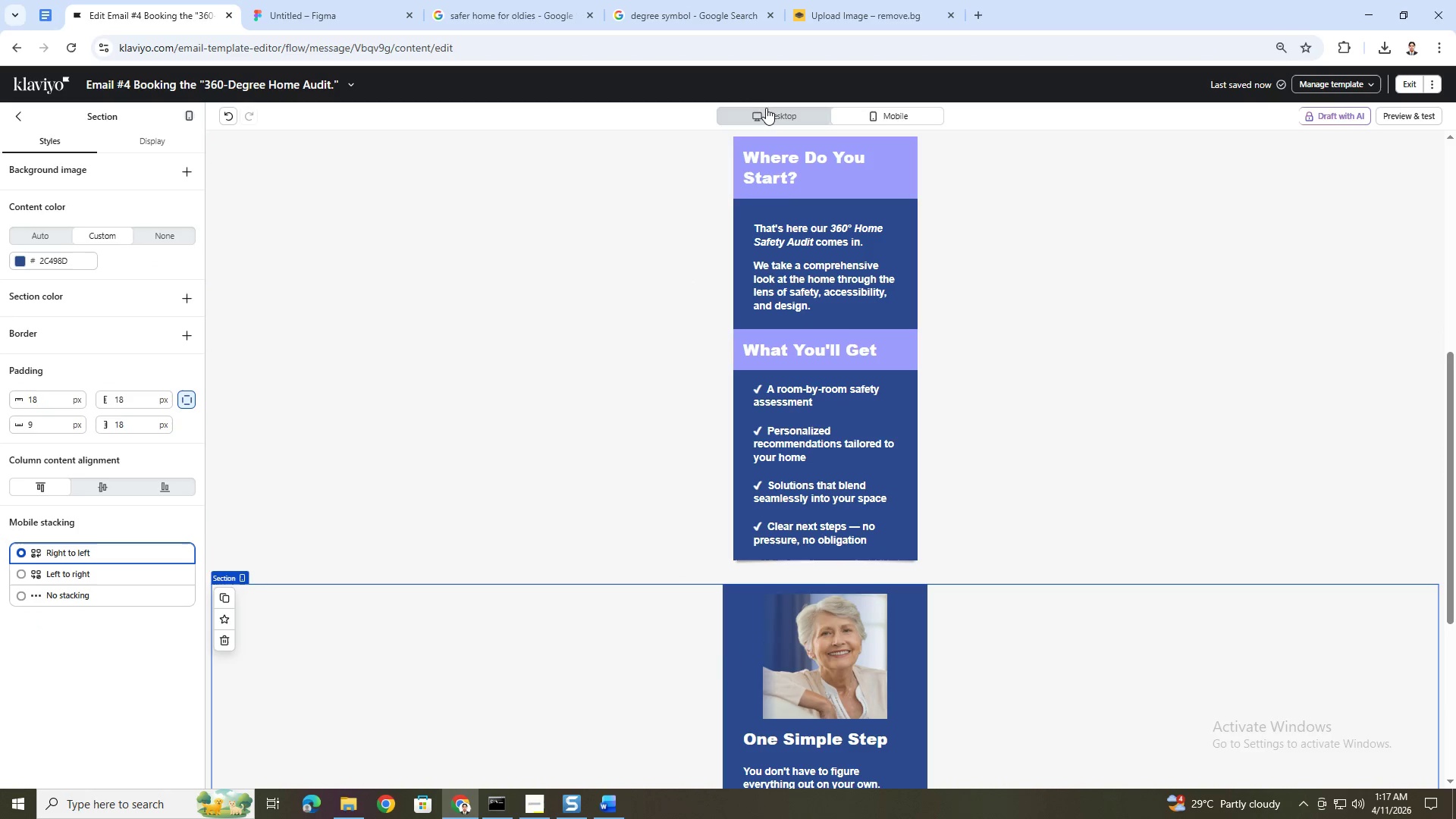 
left_click([767, 109])
 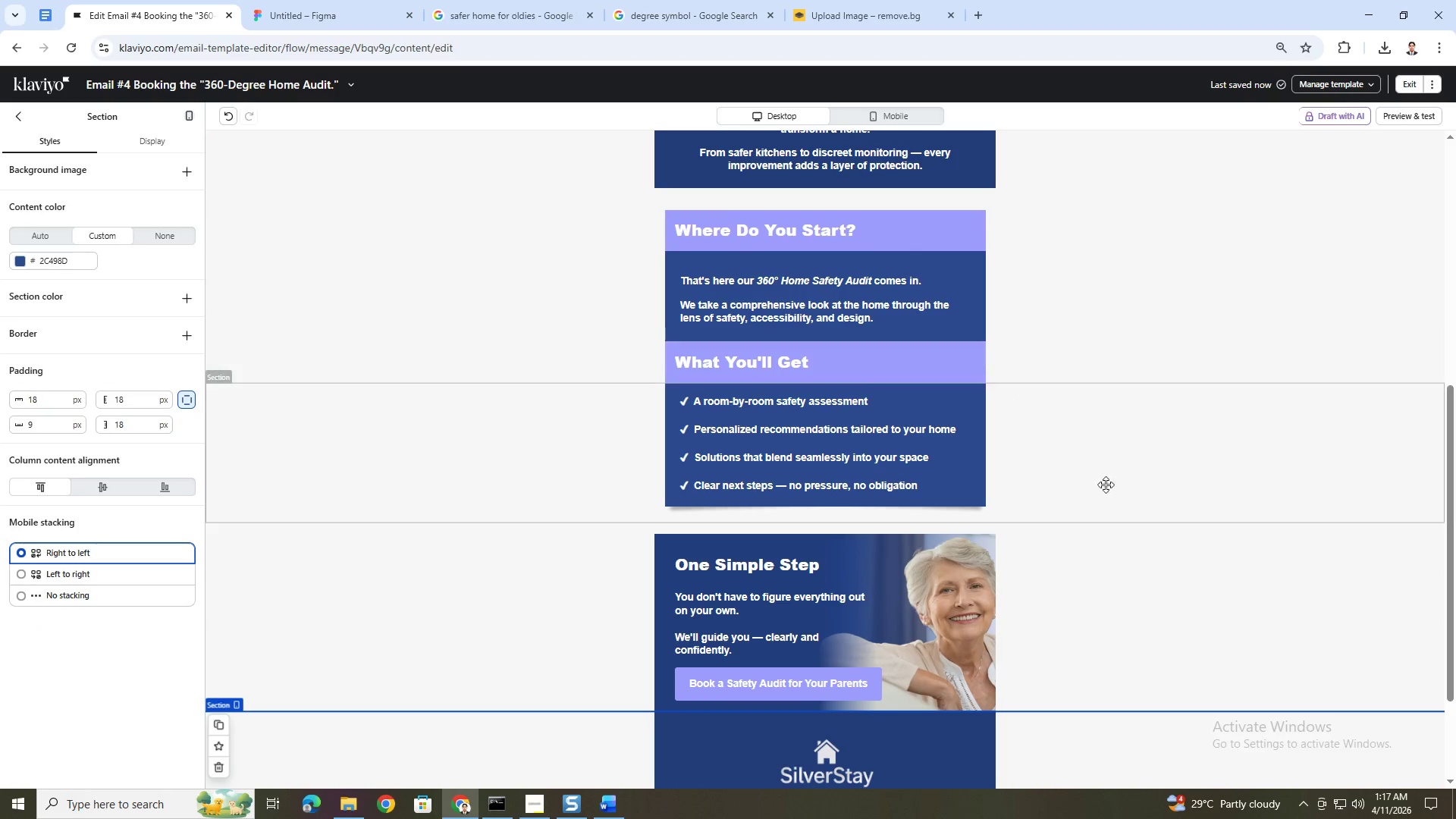 
scroll: coordinate [1118, 491], scroll_direction: up, amount: 3.0
 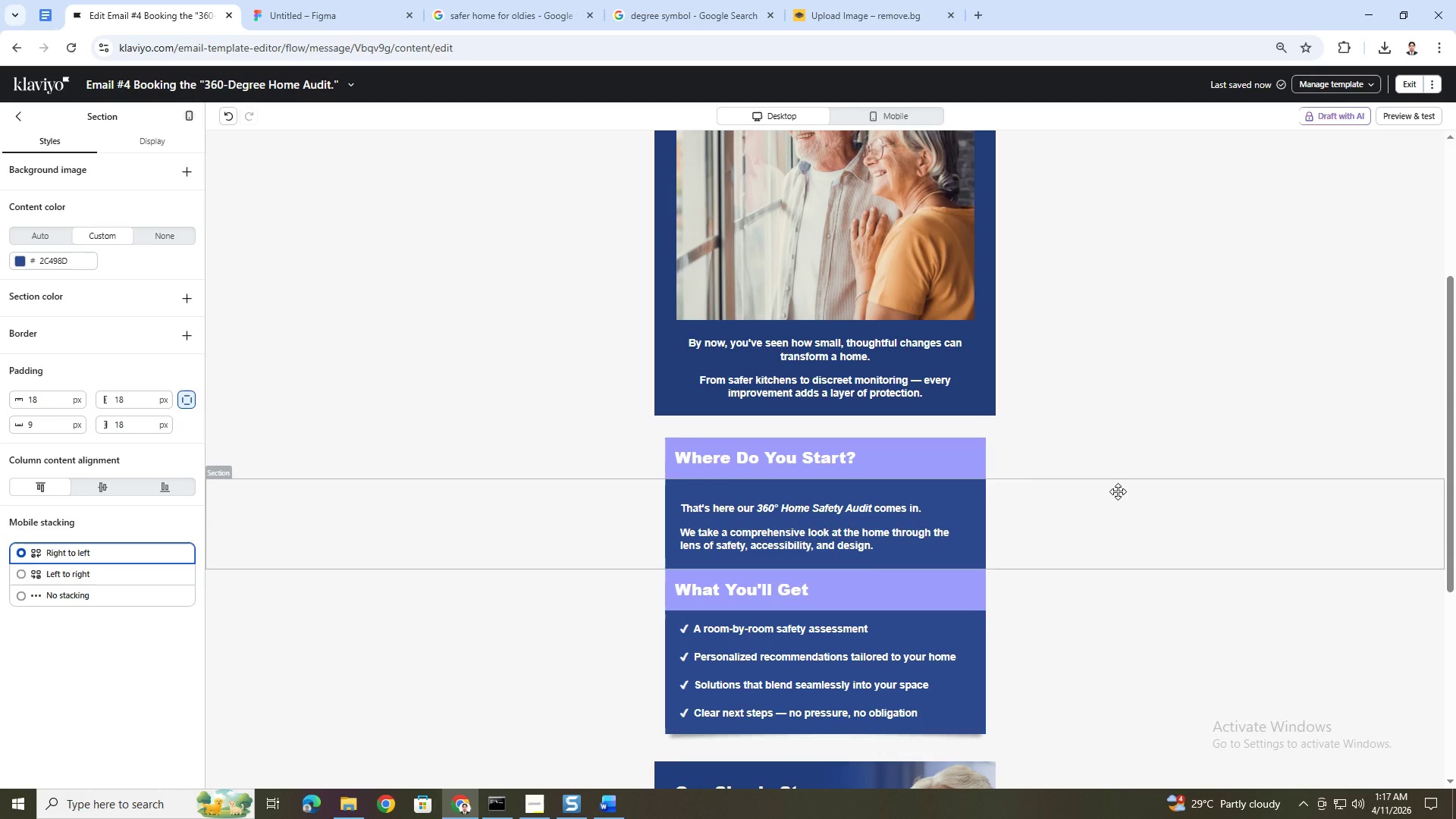 
scroll: coordinate [1119, 491], scroll_direction: down, amount: 5.0
 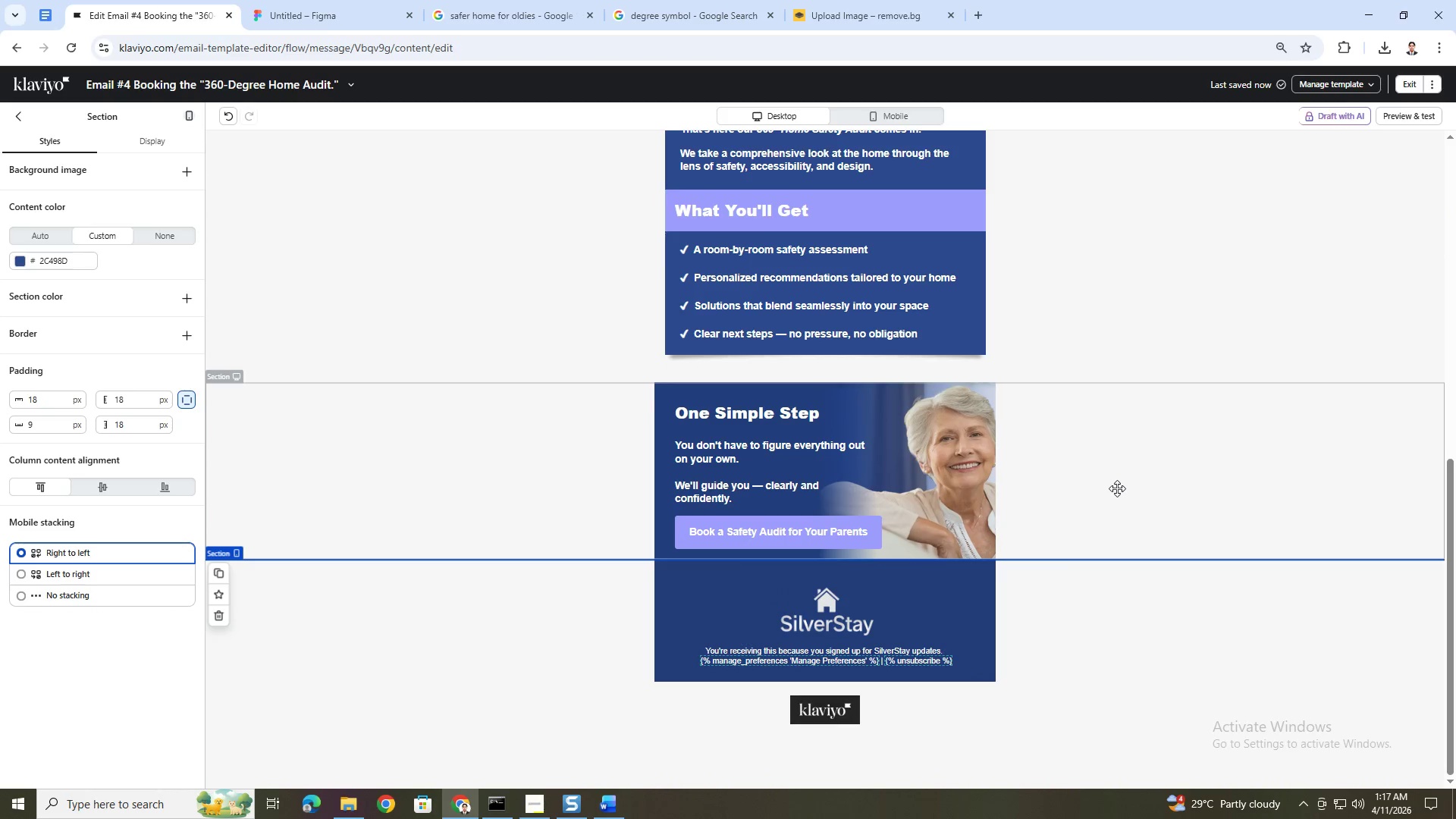 
scroll: coordinate [1100, 476], scroll_direction: up, amount: 10.0
 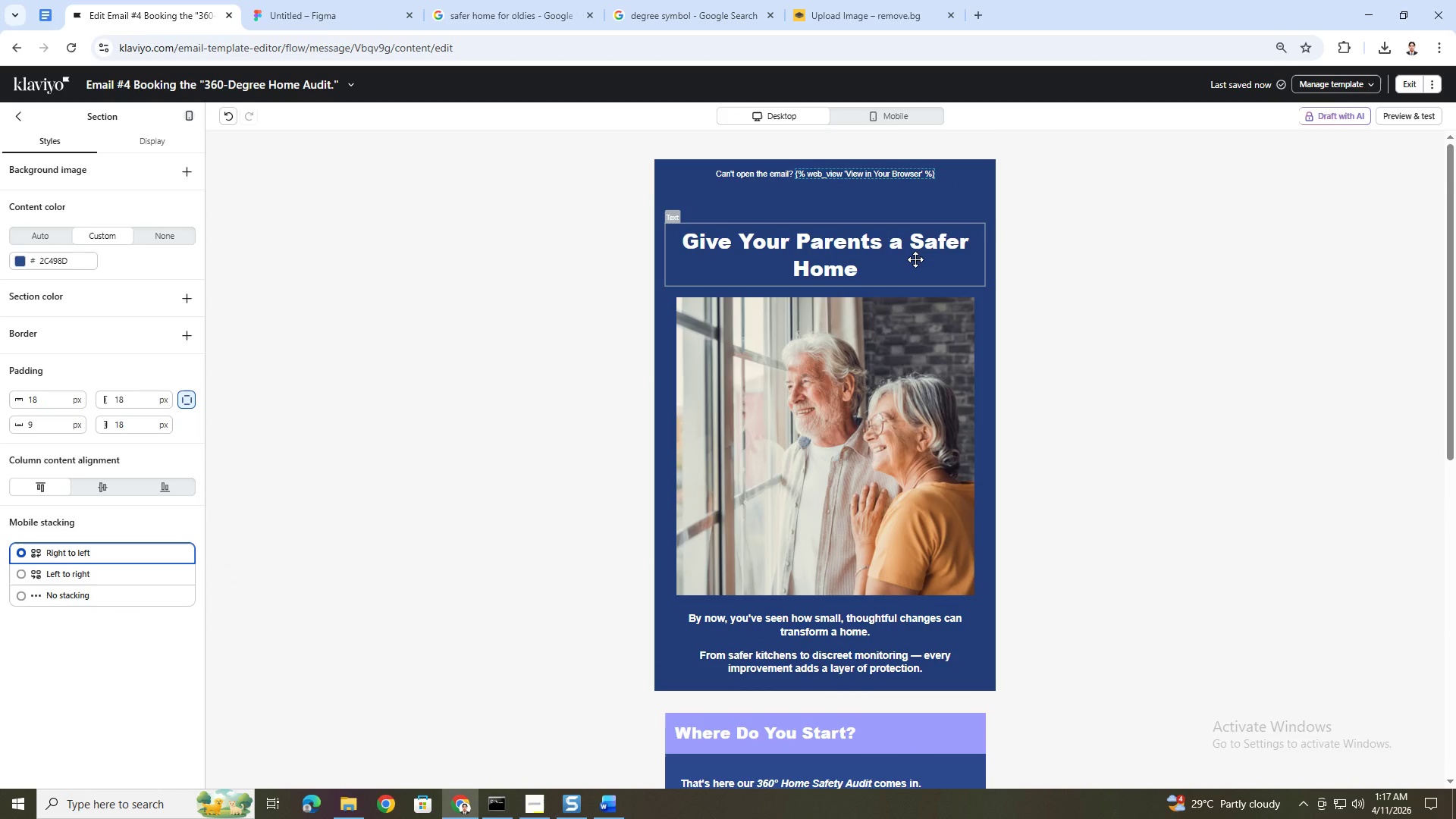 
double_click([915, 259])
 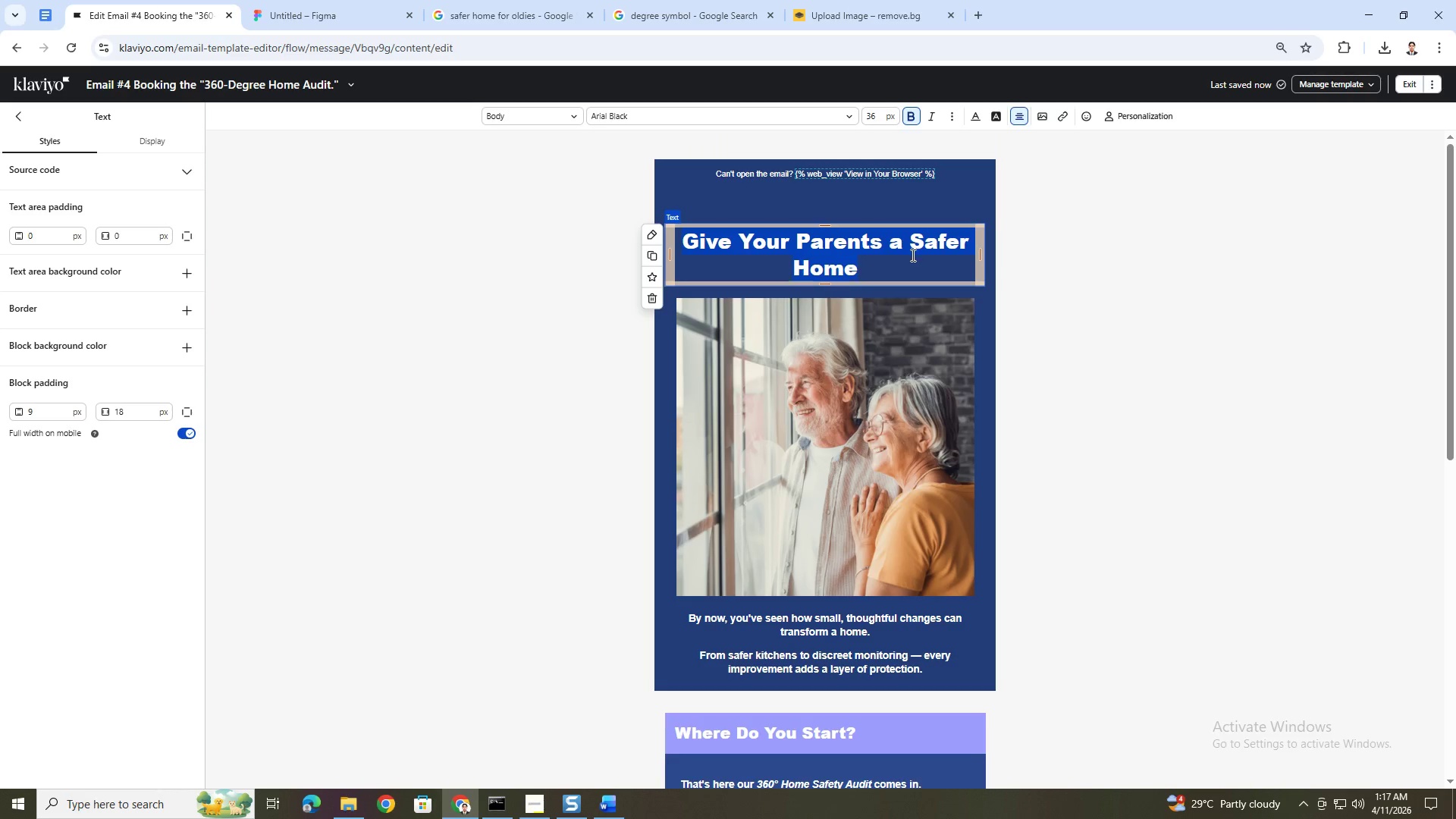 
key(Control+C)
 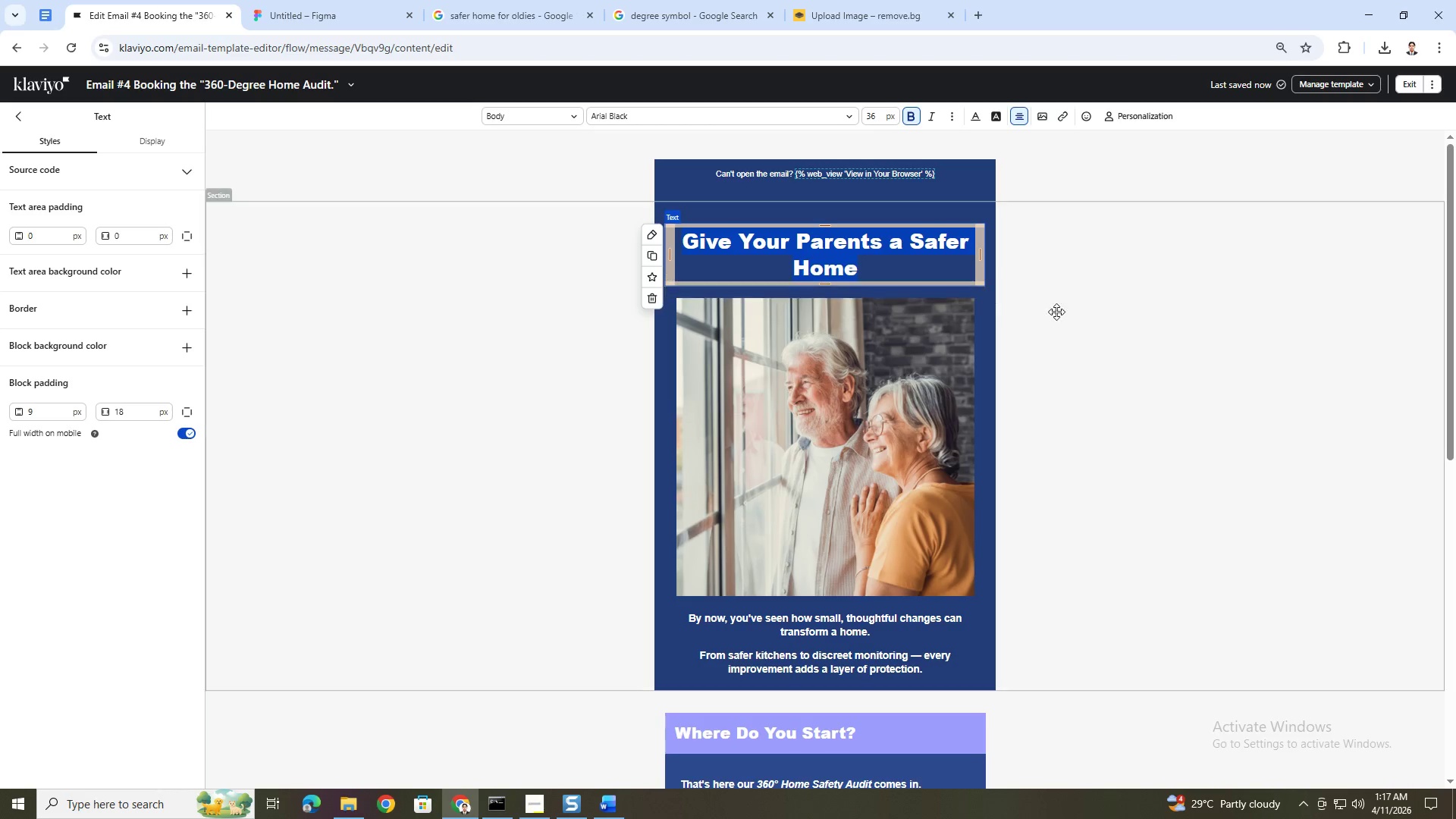 
left_click([1087, 312])
 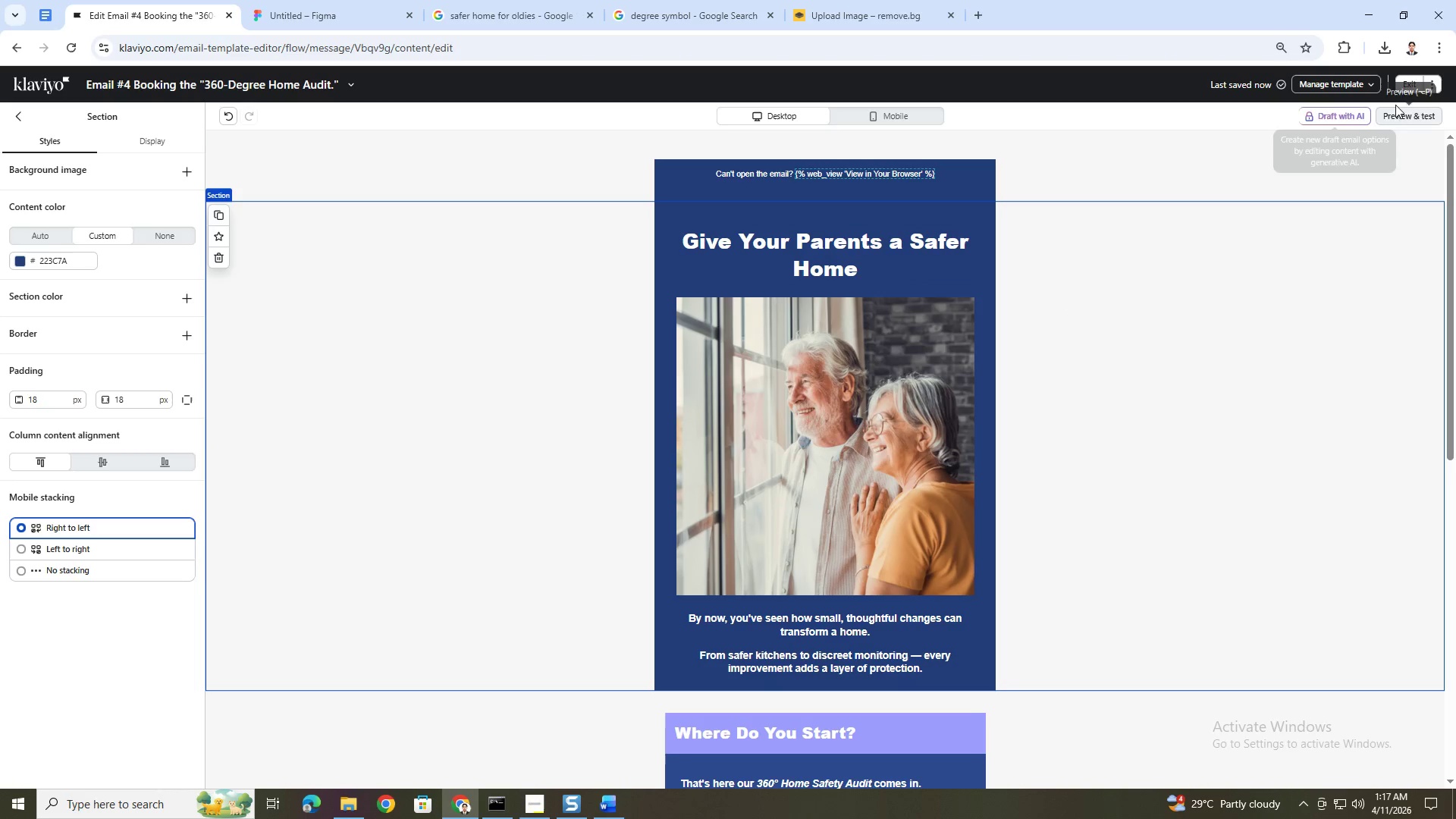 
left_click([1406, 86])
 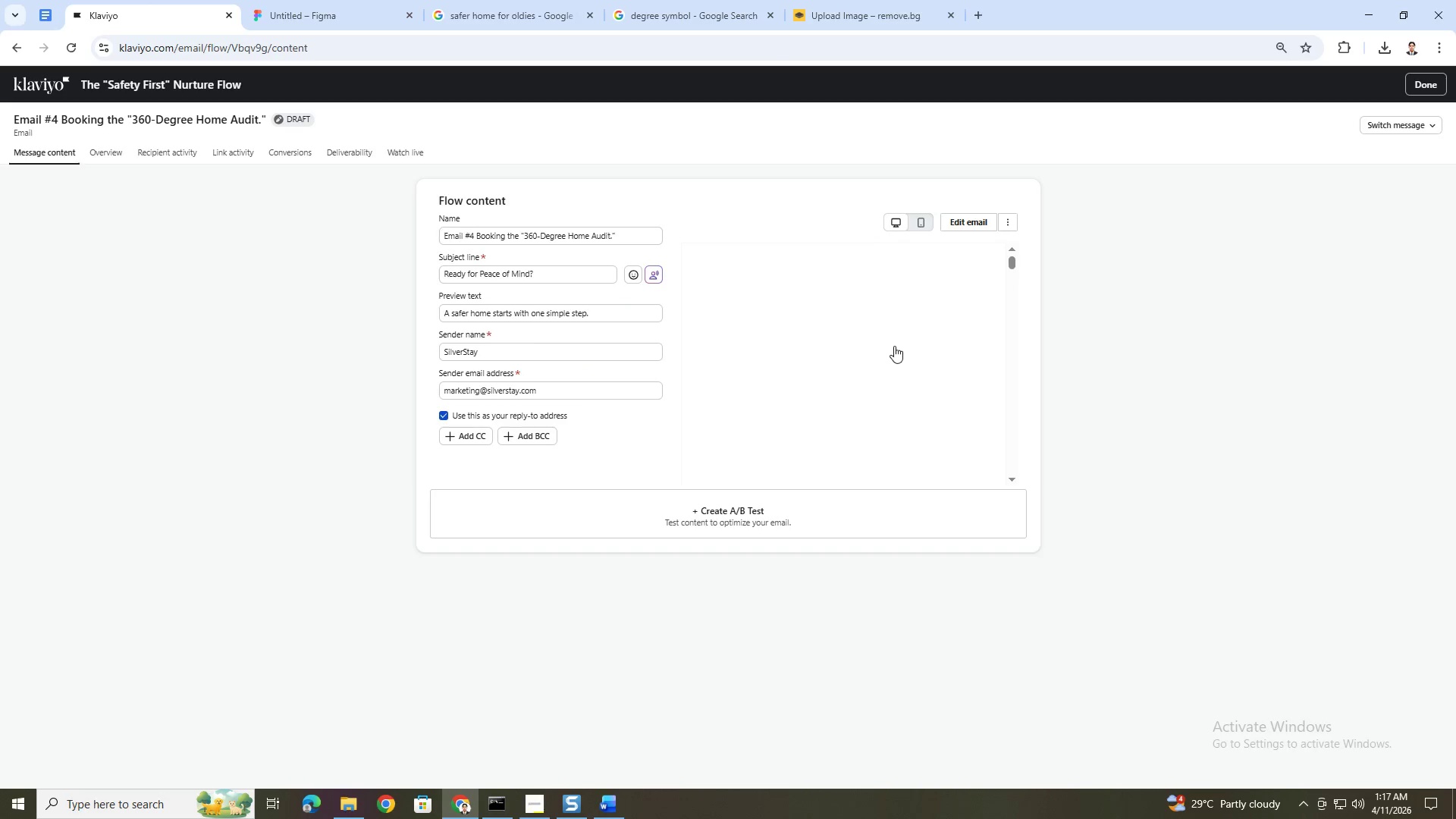 
key(Alt+AltLeft)
 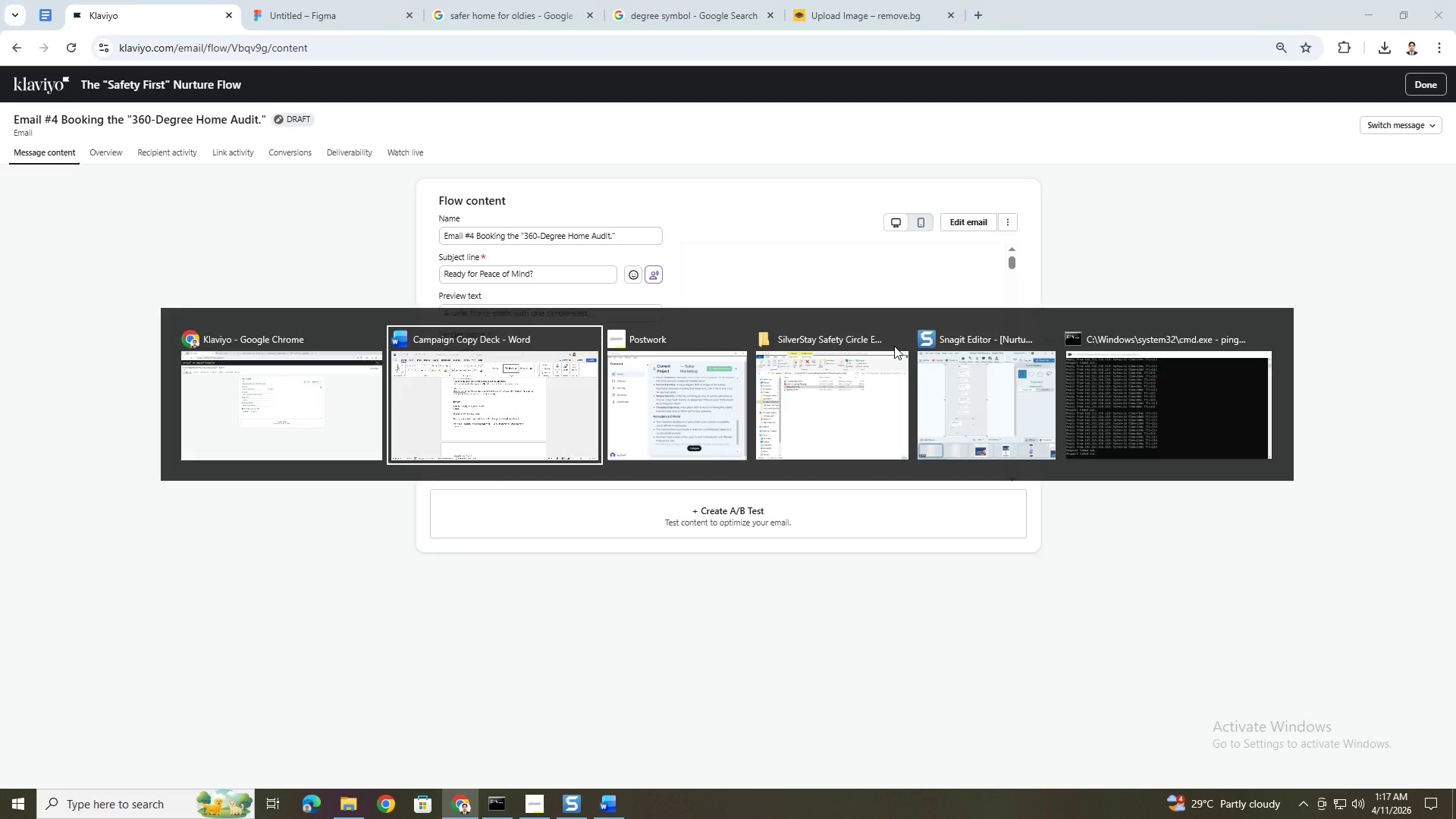 
key(Alt+Tab)
 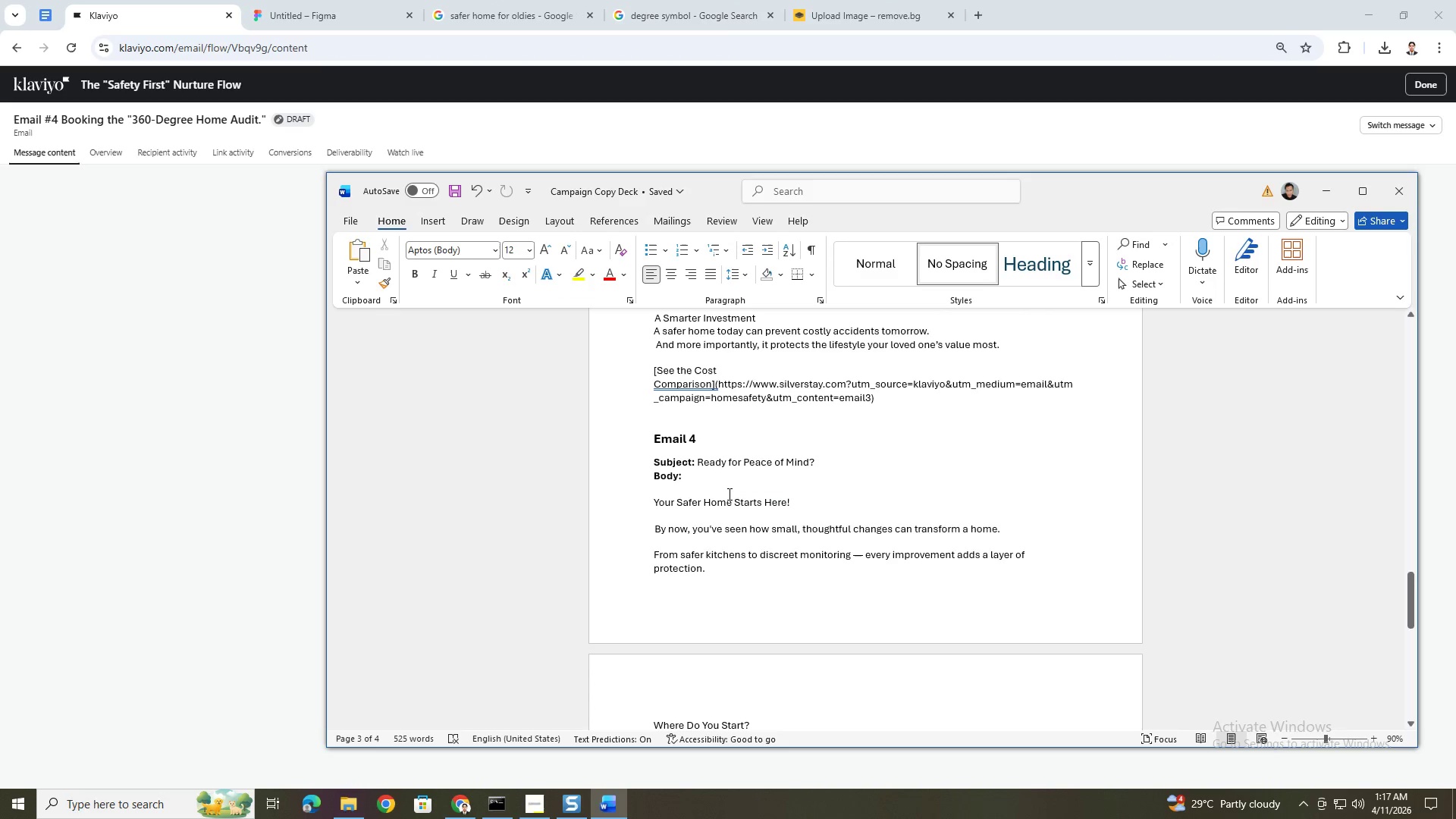 
scroll: coordinate [727, 491], scroll_direction: down, amount: 2.0
 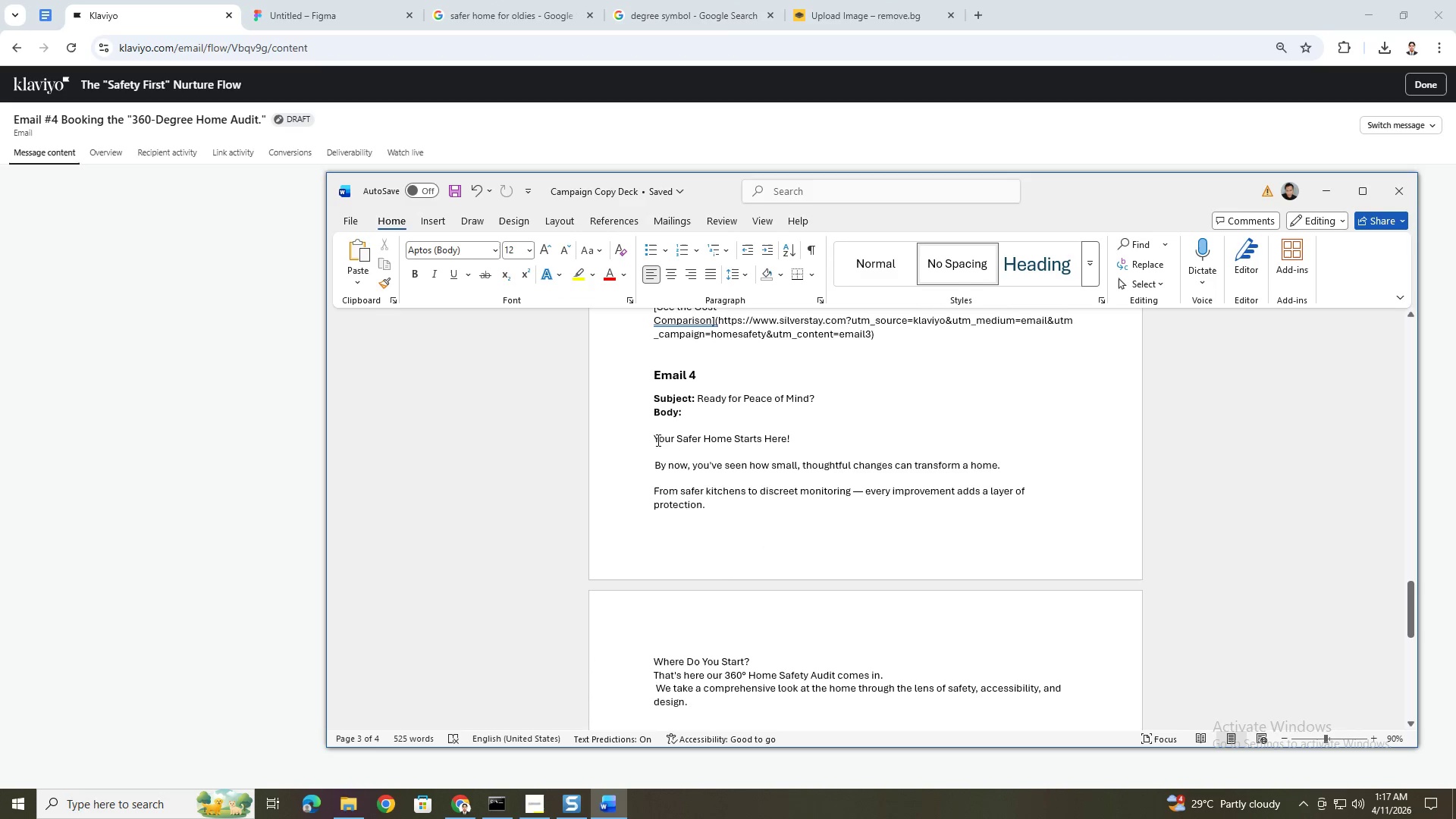 
left_click_drag(start_coordinate=[655, 440], to_coordinate=[789, 437])
 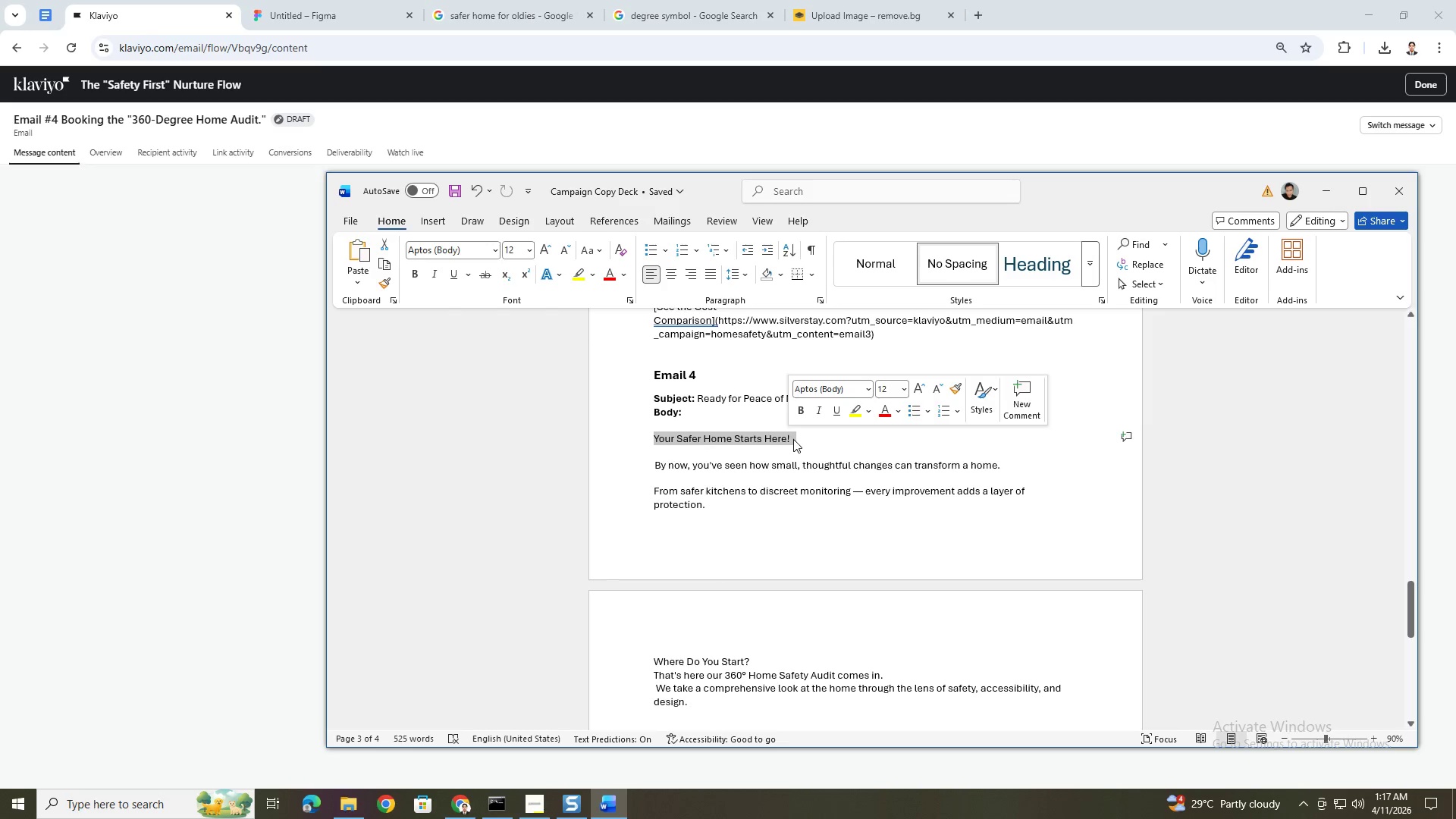 
left_click([793, 439])
 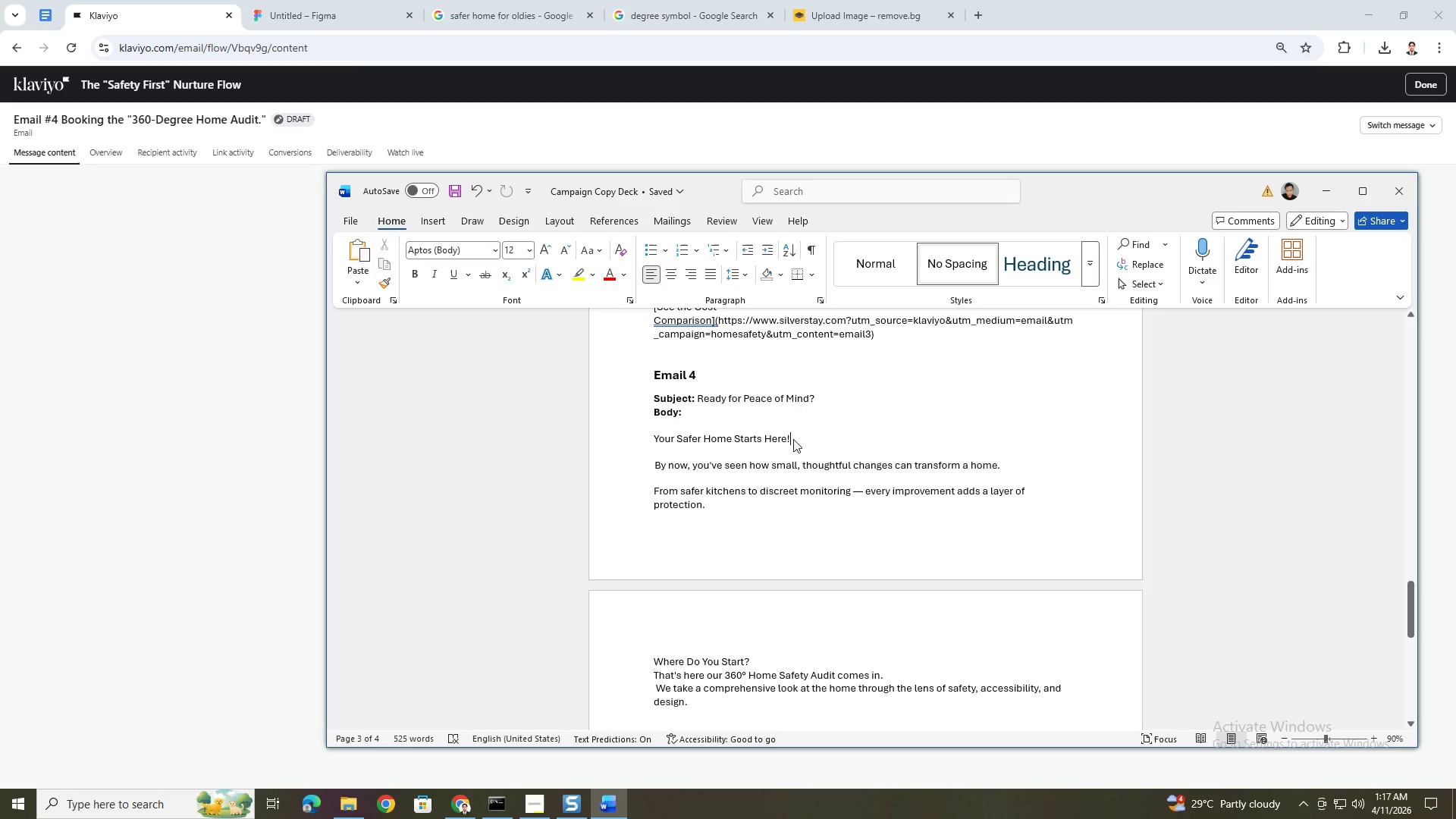 
key(Control+V)
 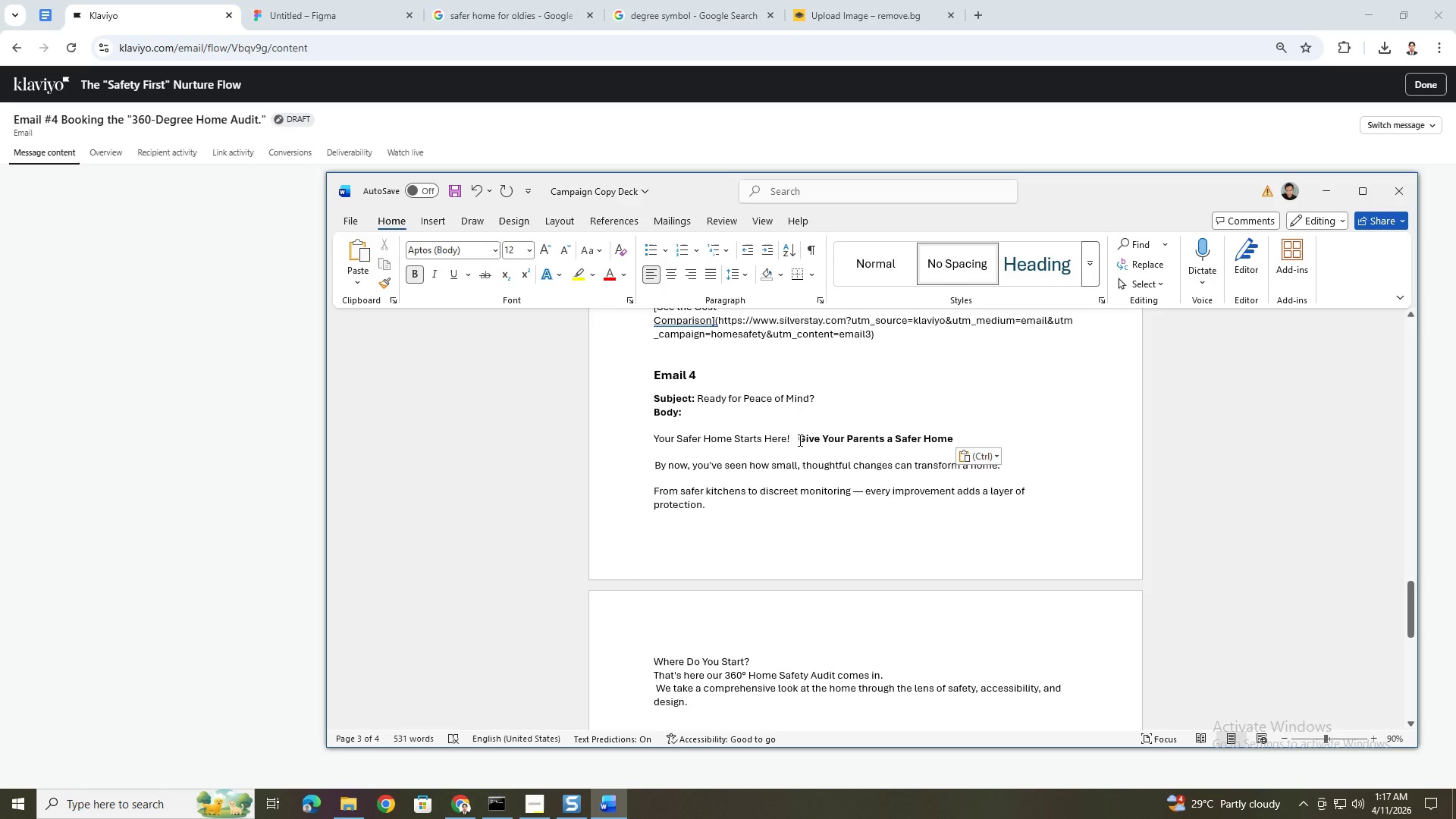 
key(Control+Z)
 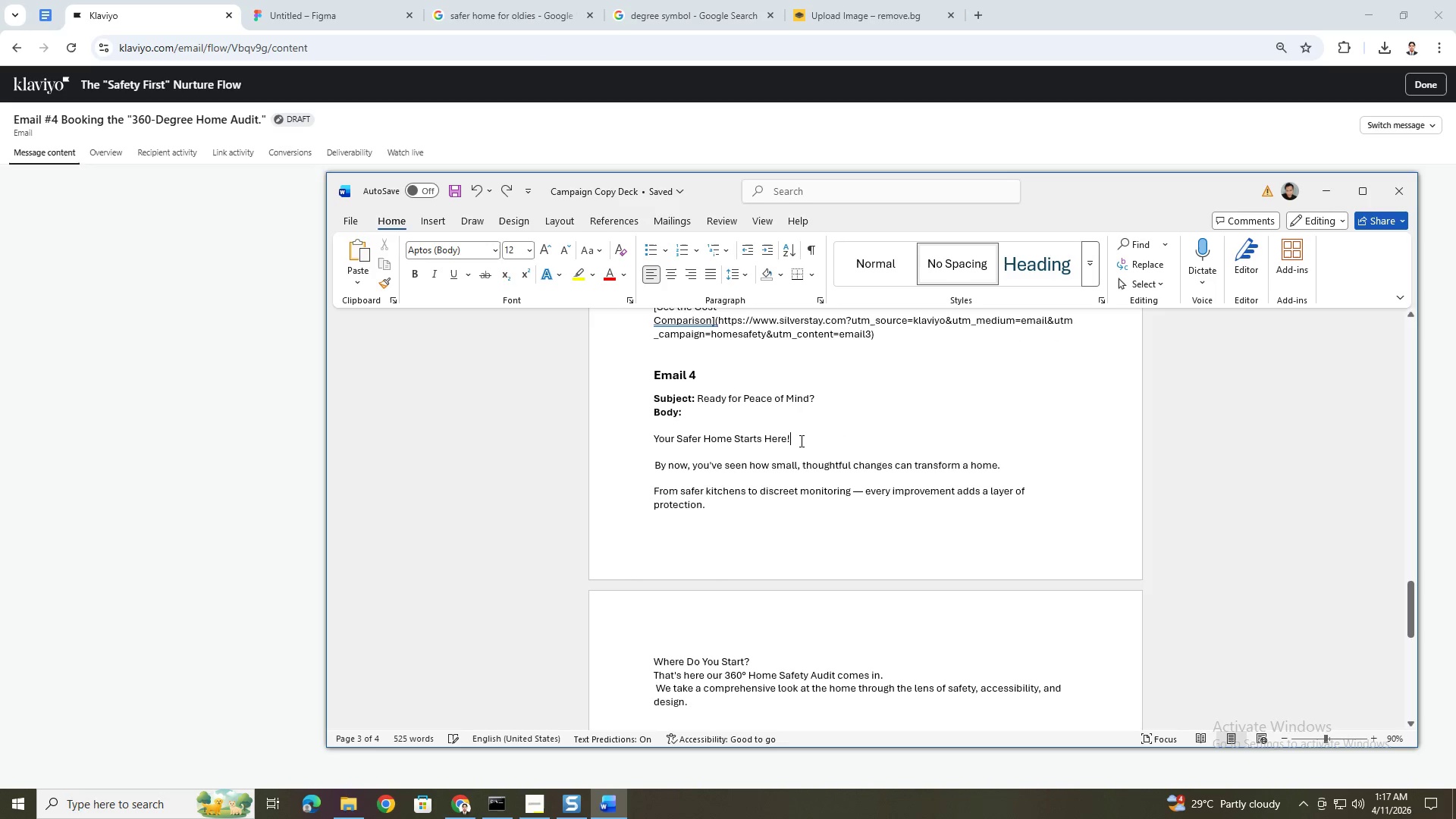 
key(Control+Shift+V)
 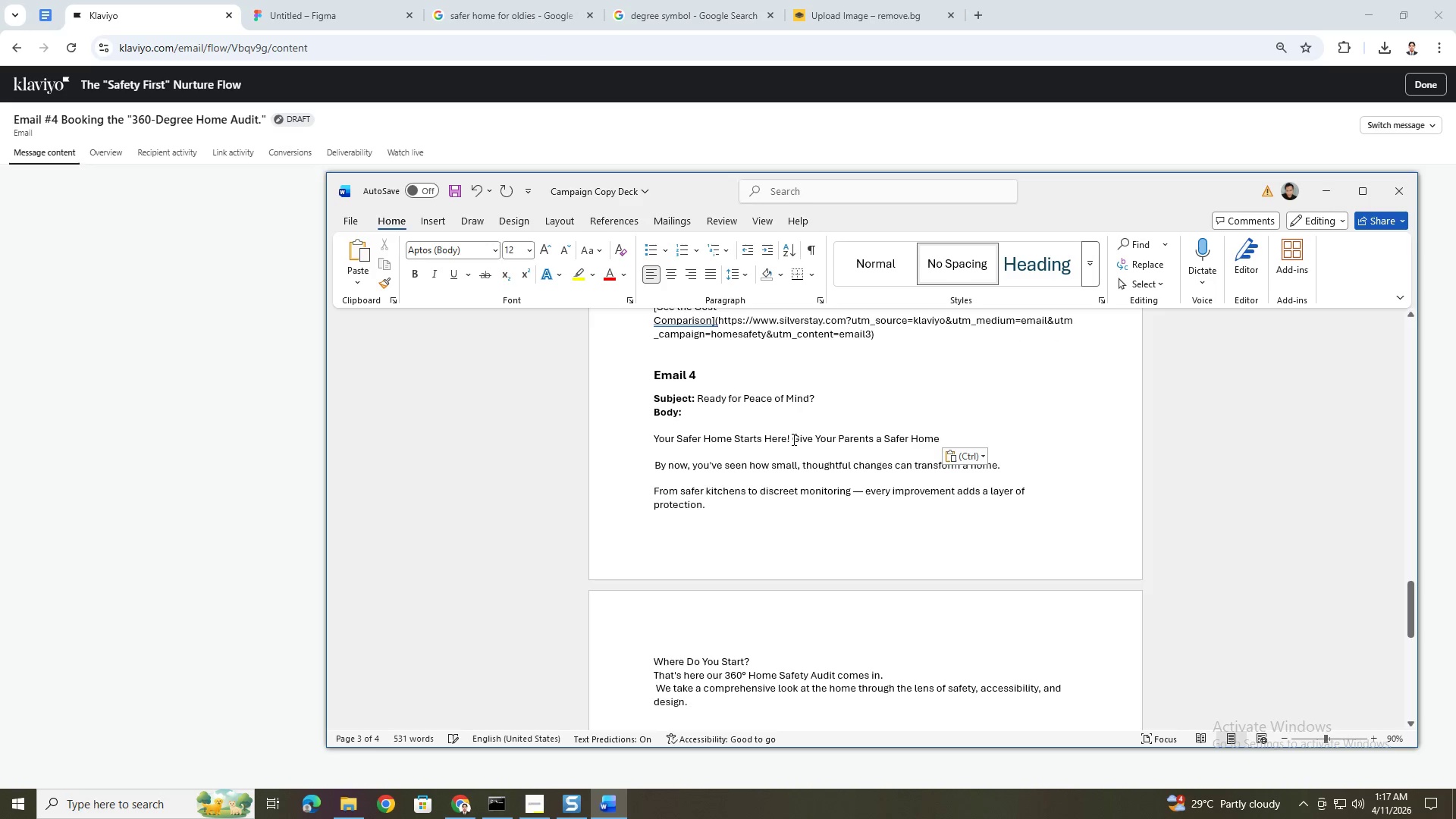 
left_click_drag(start_coordinate=[791, 438], to_coordinate=[664, 442])
 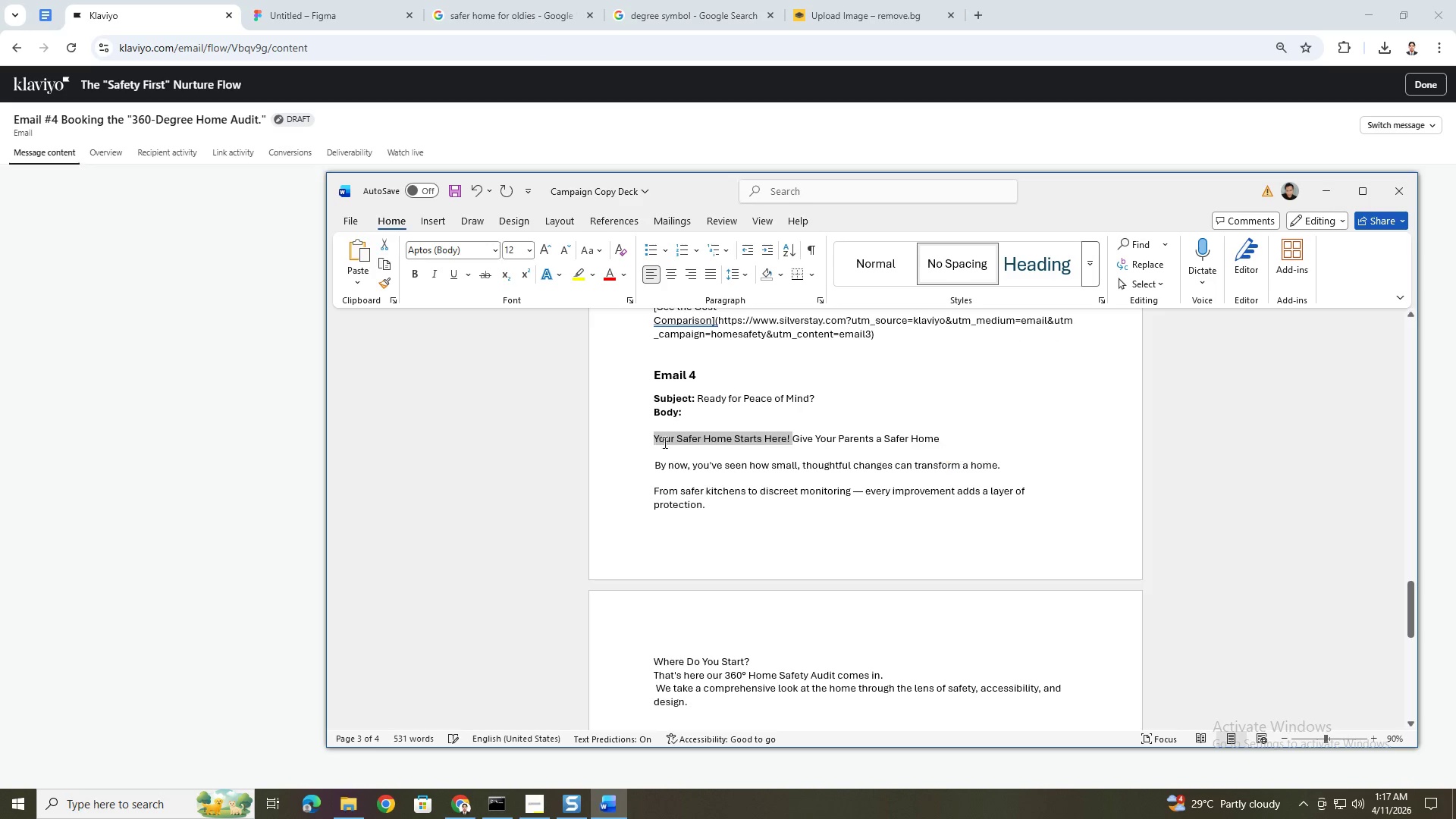 
key(Backspace)
 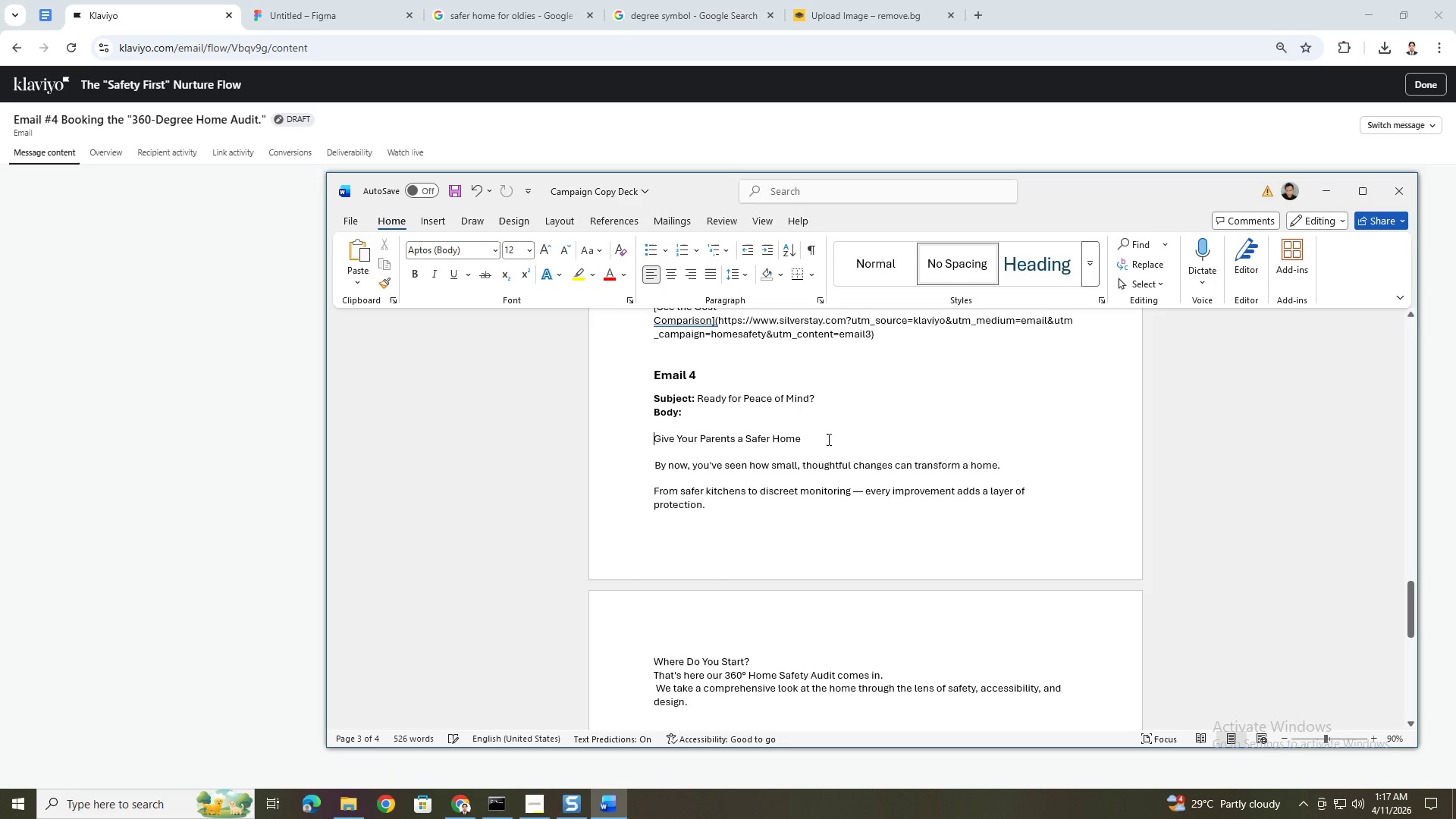 
left_click([827, 439])
 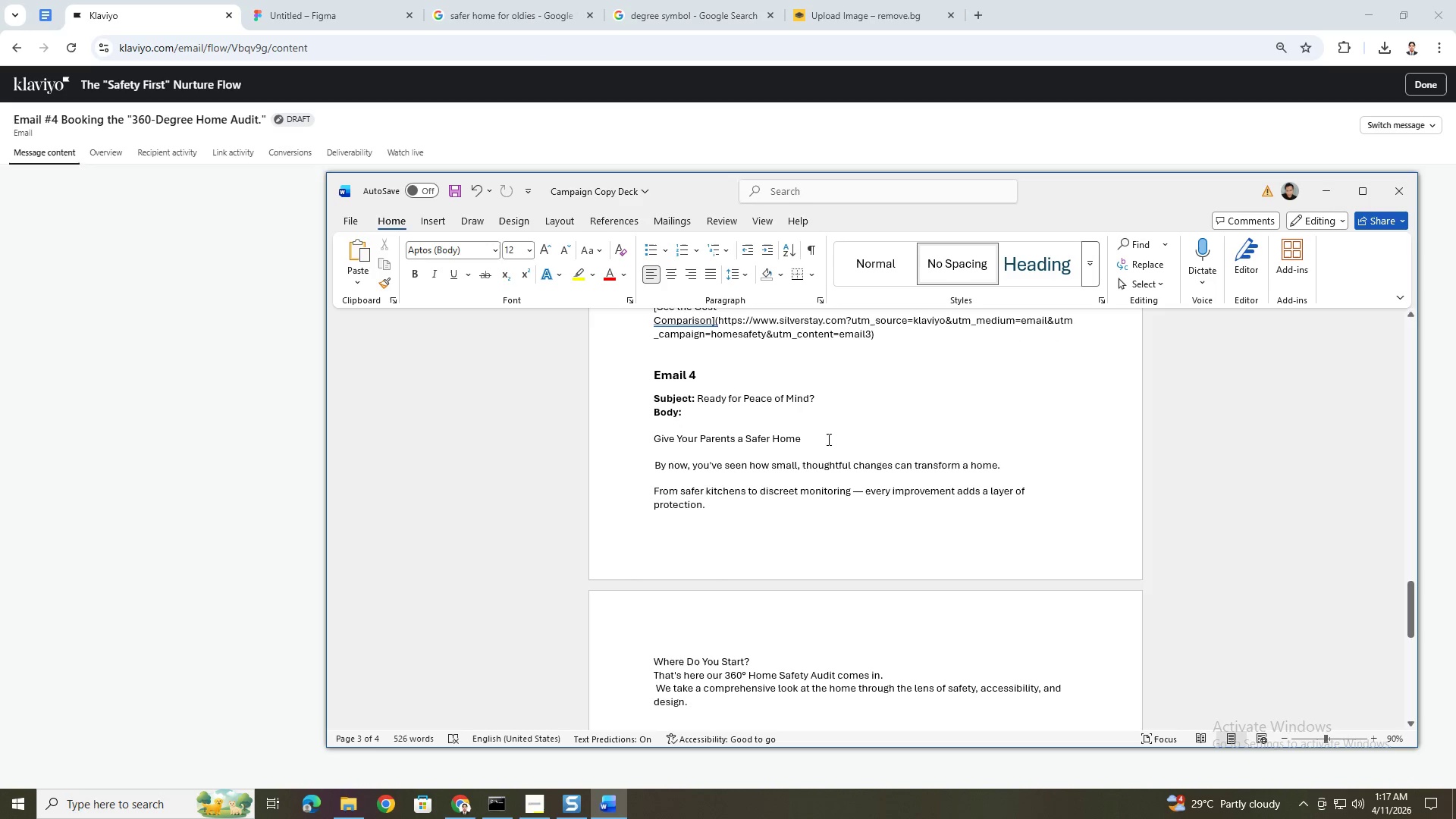 
key(Shift+ShiftRight)
 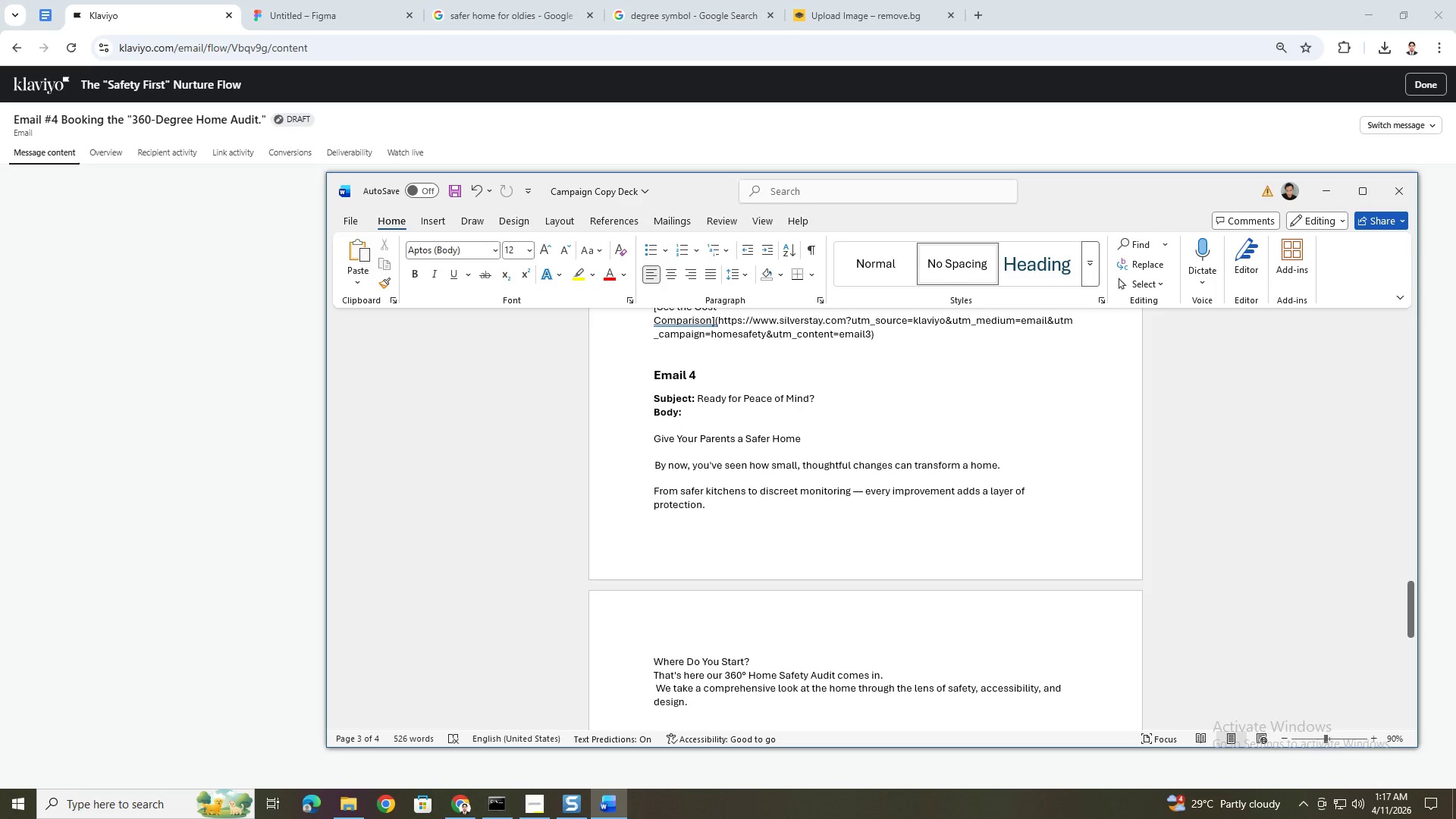 
key(Shift+1)
 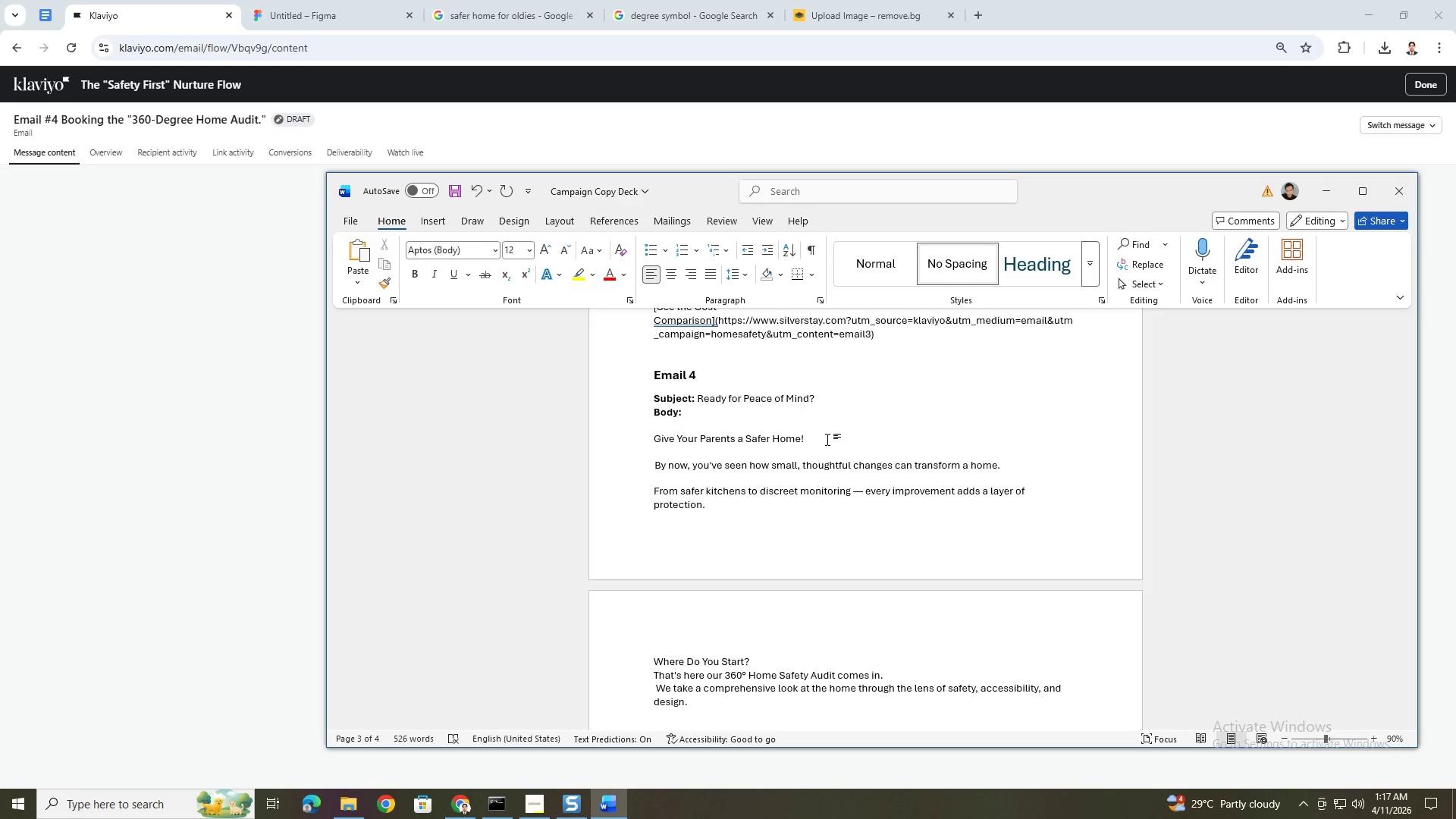 
scroll: coordinate [856, 479], scroll_direction: down, amount: 13.0
 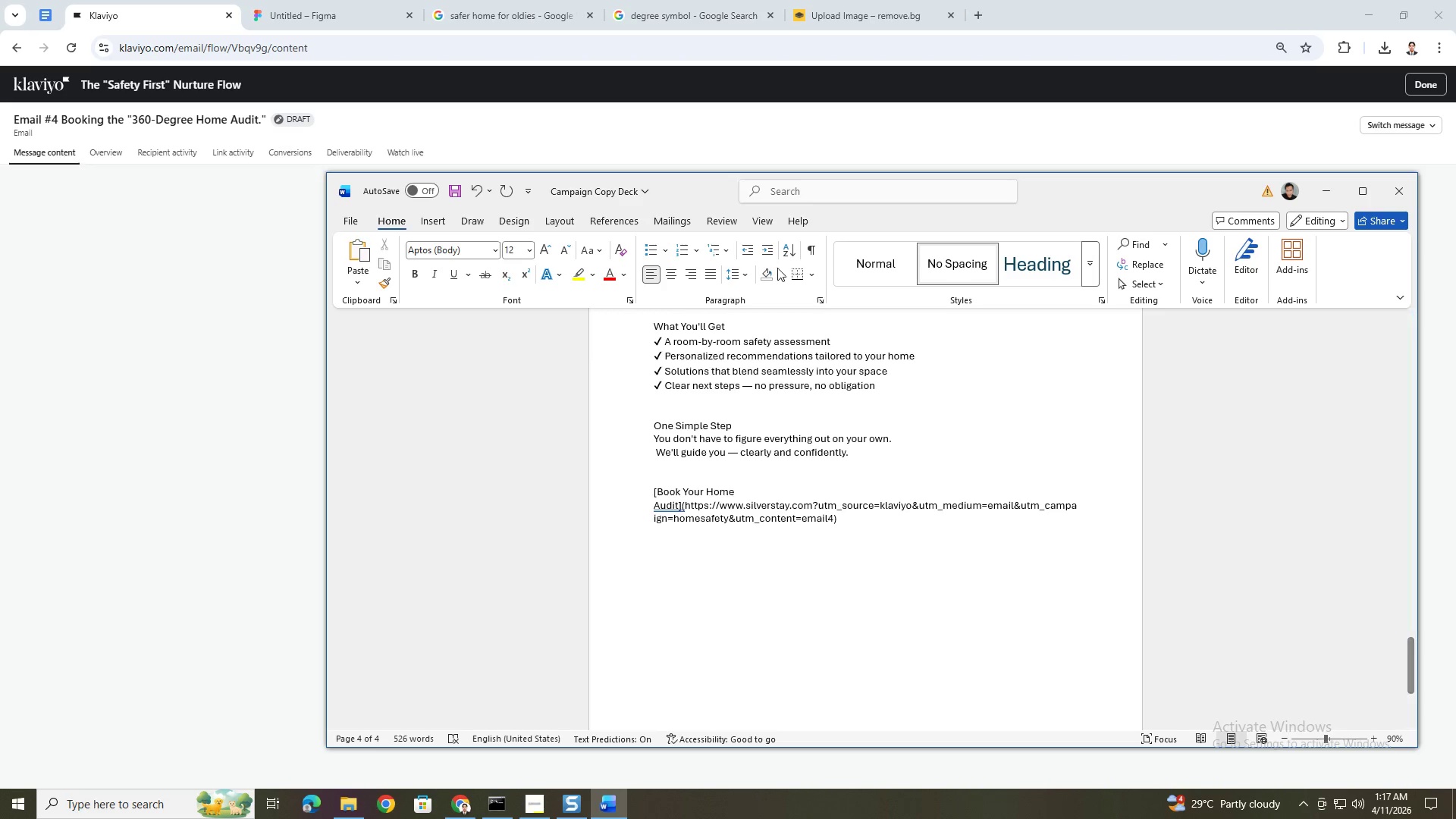 
left_click([275, 334])
 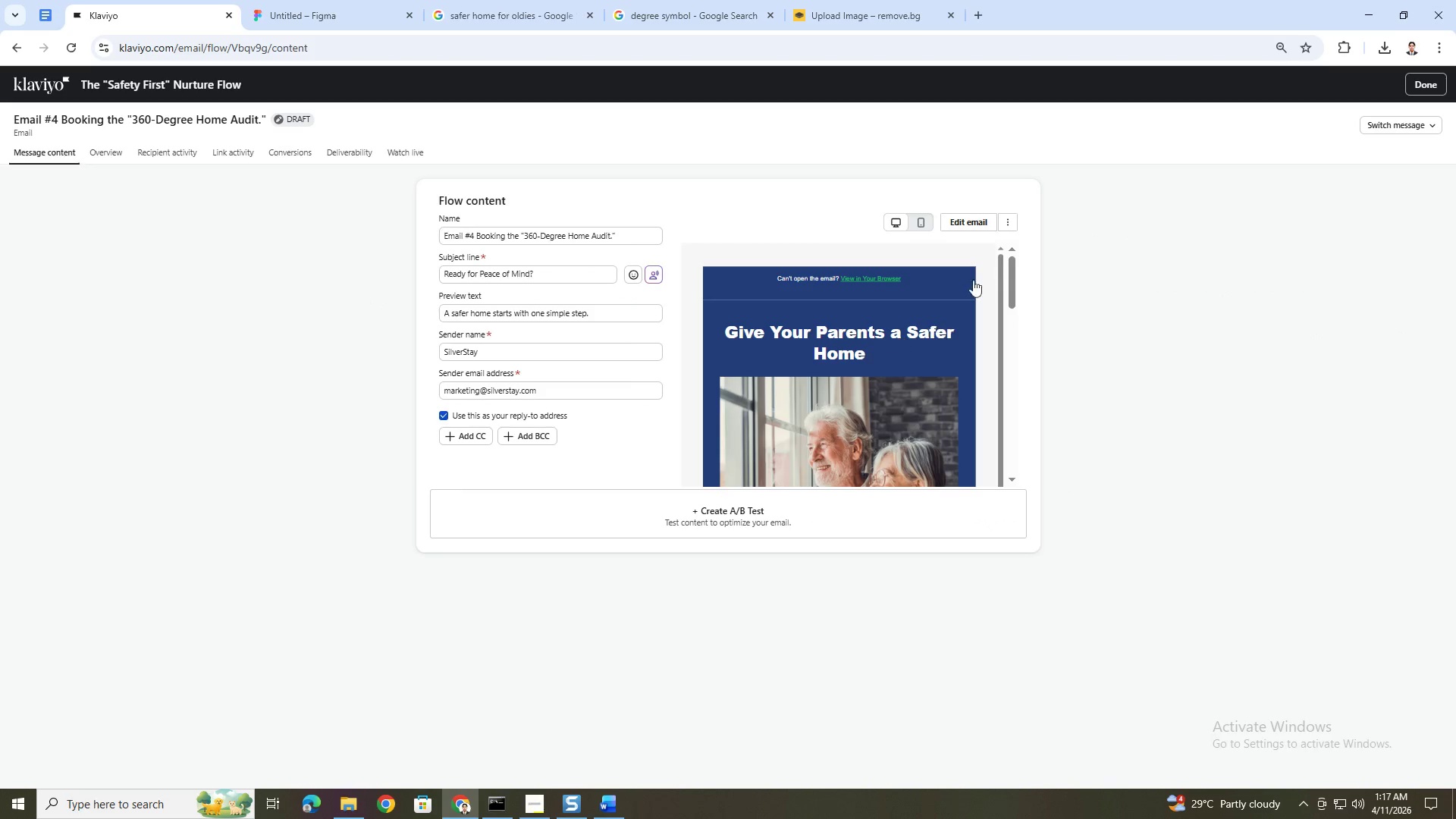 
left_click([974, 215])
 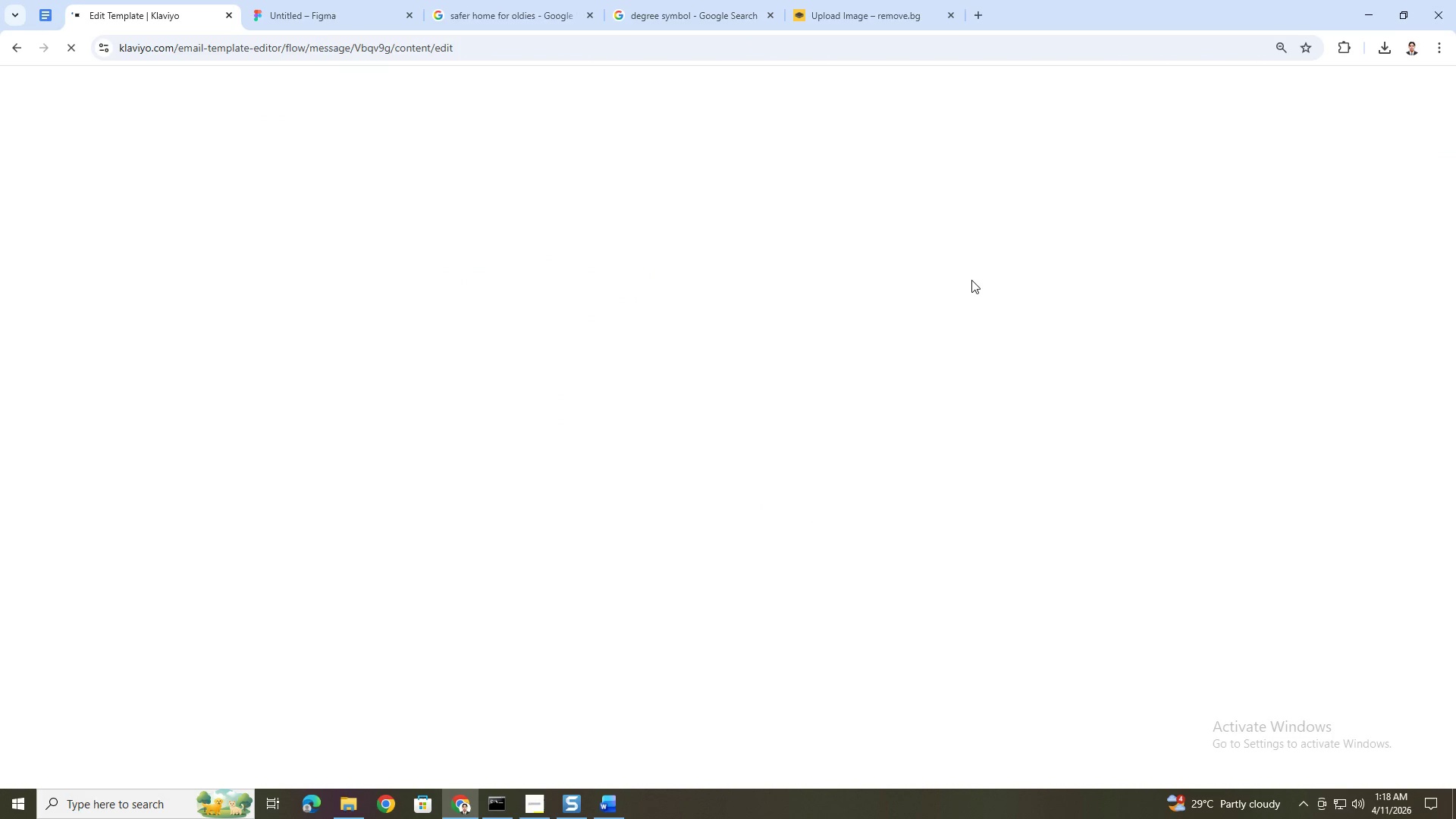 
wait(5.65)
 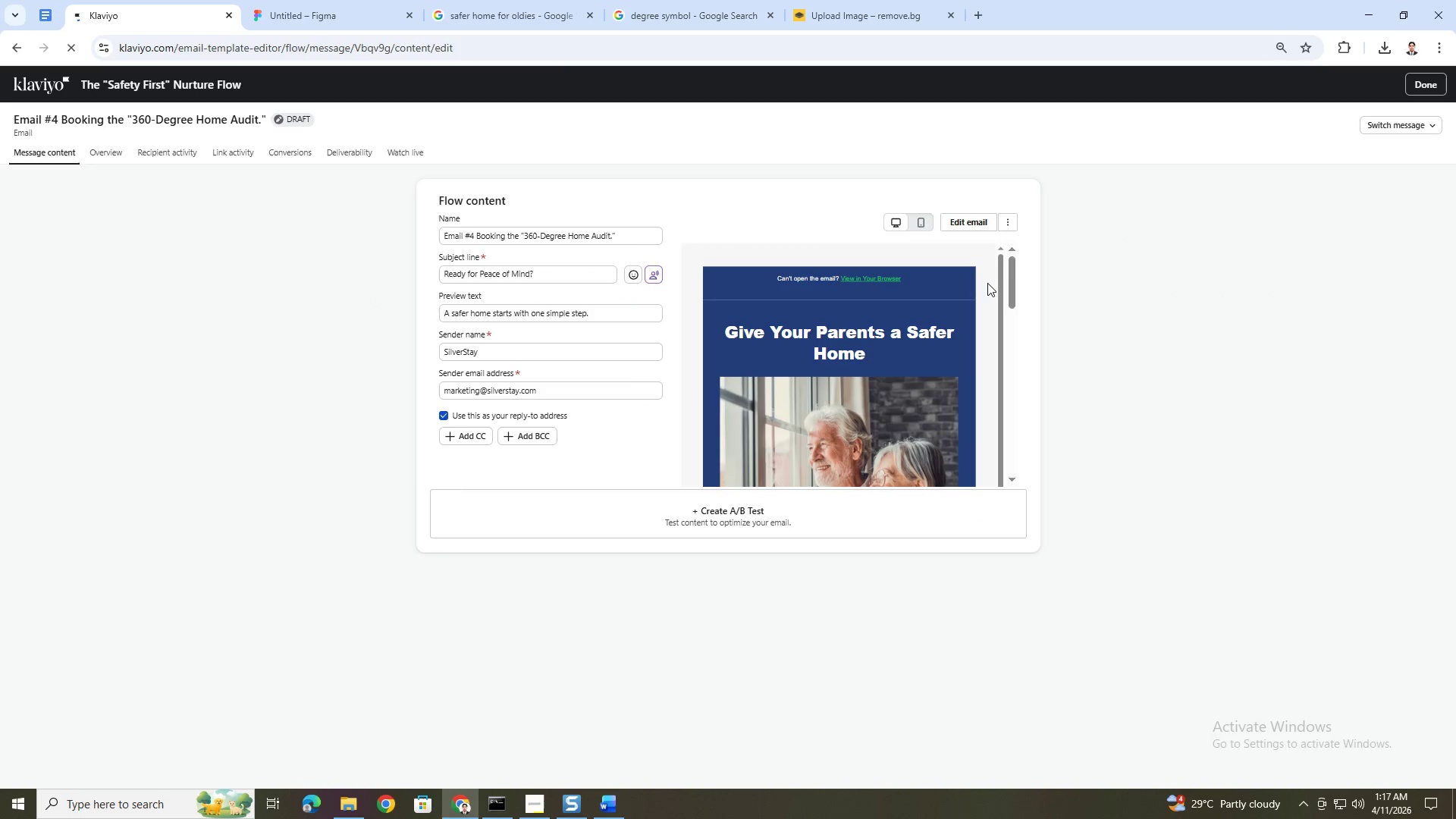 
mouse_move([36, 53])
 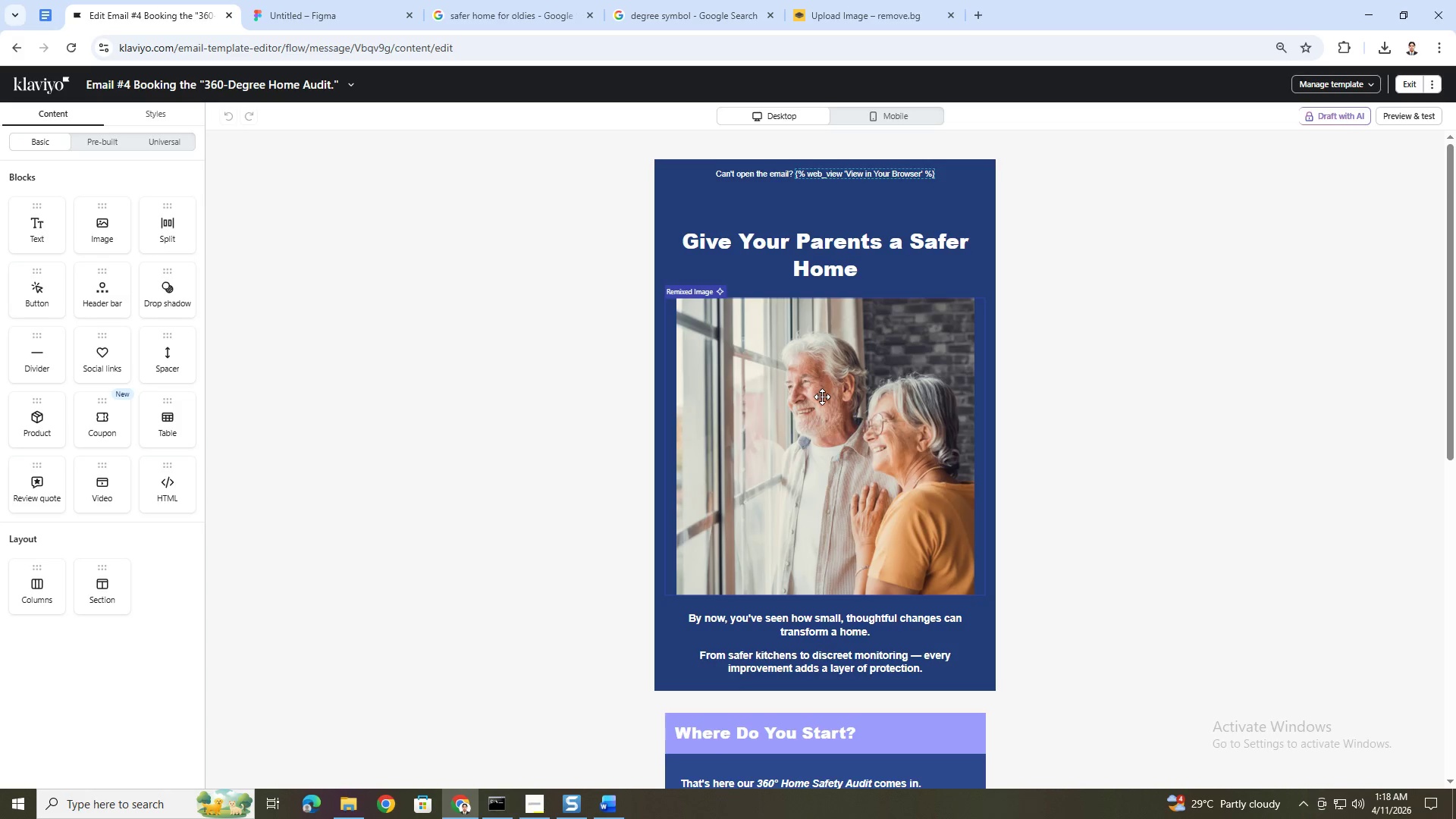 
scroll: coordinate [833, 524], scroll_direction: down, amount: 19.0
 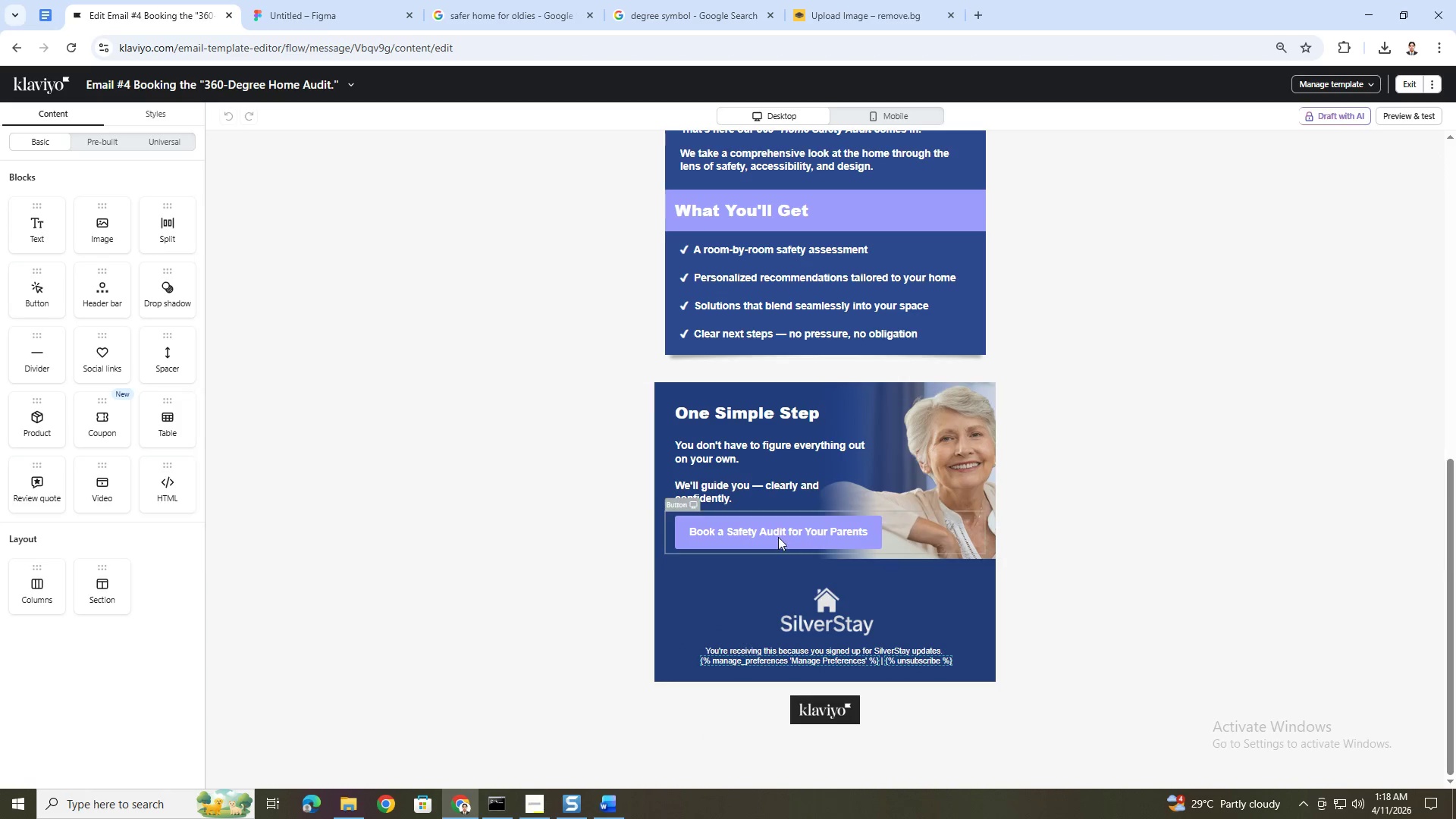 
left_click([768, 529])
 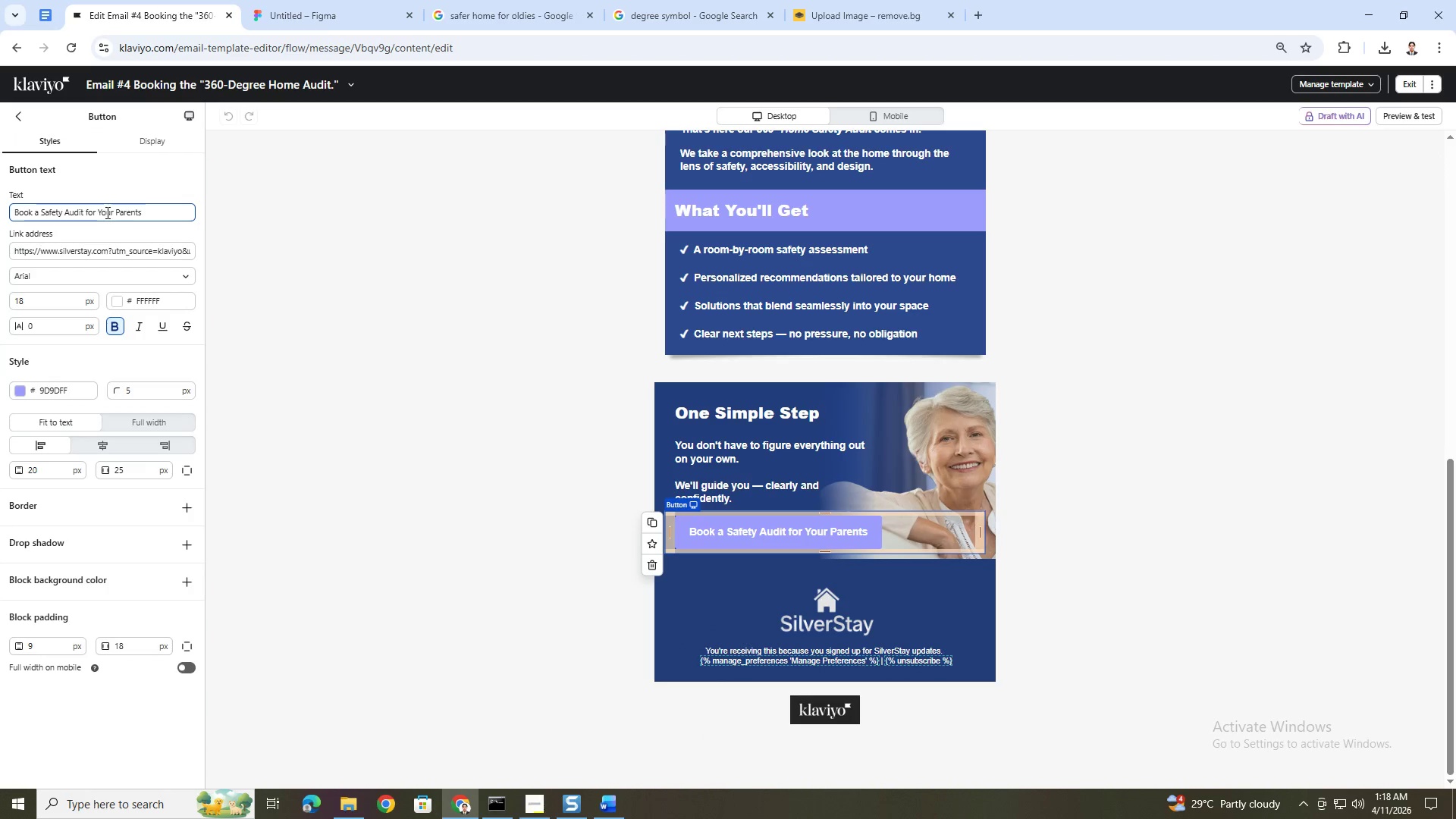 
double_click([106, 212])
 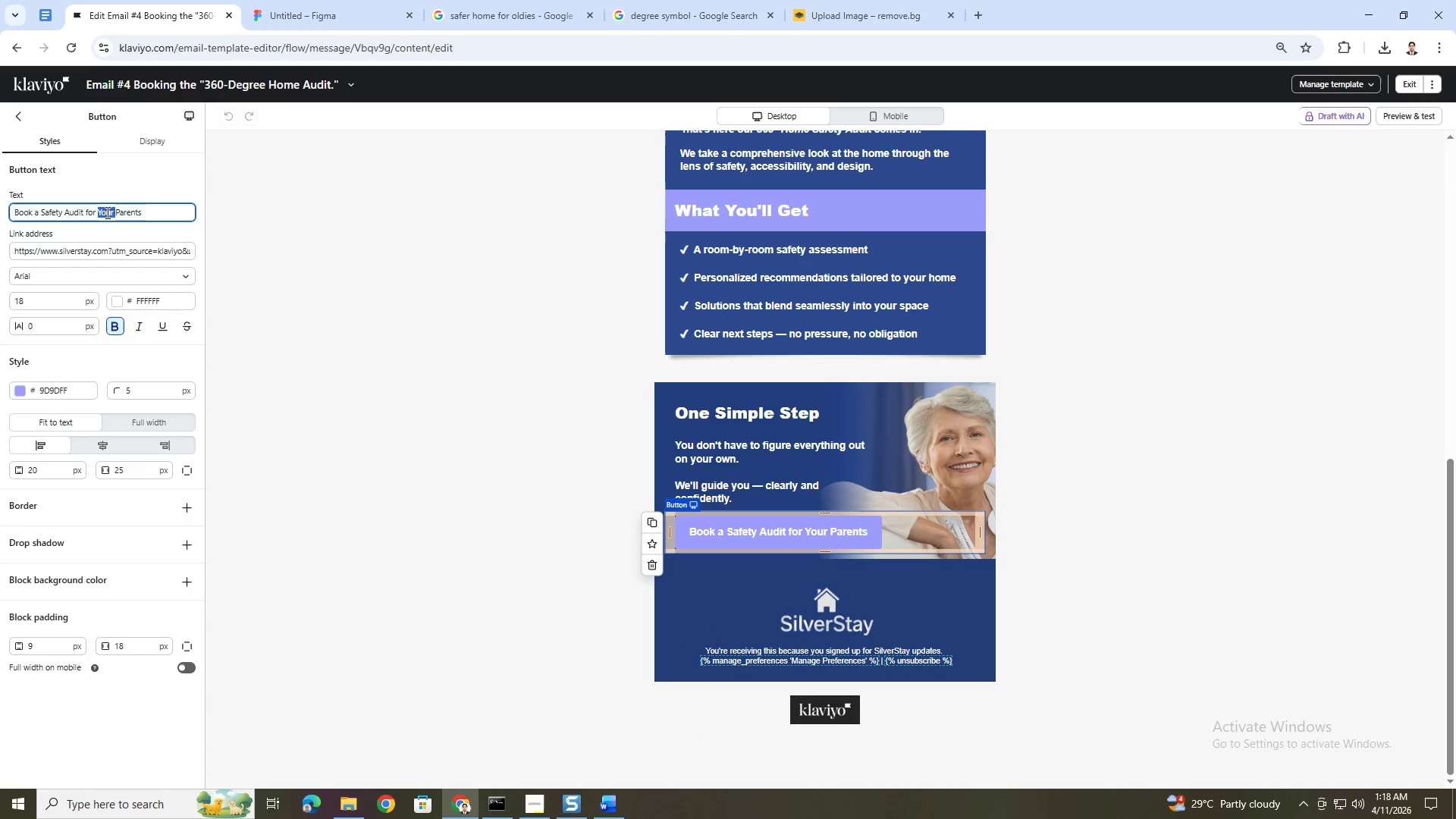 
triple_click([106, 212])
 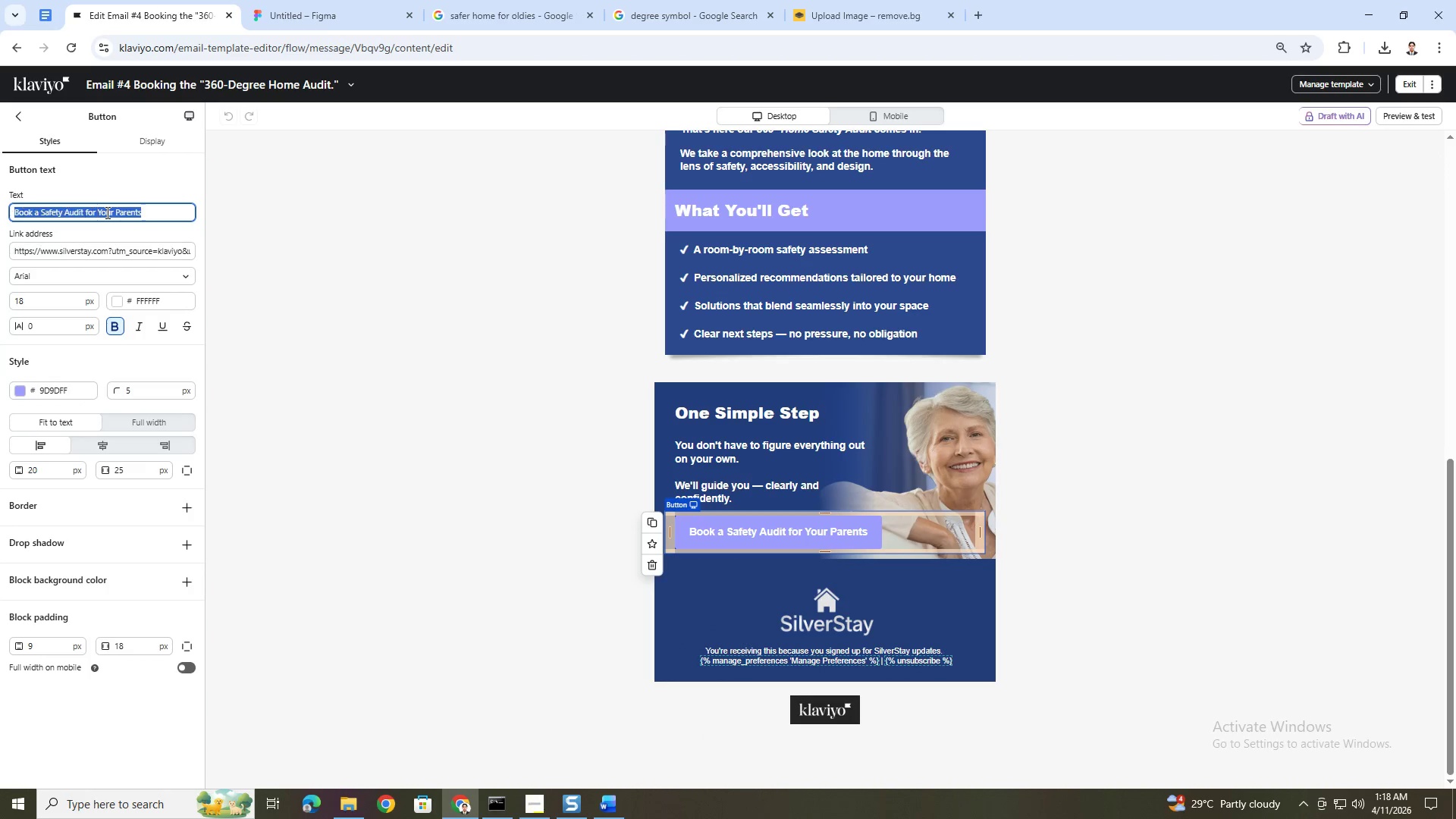 
key(Control+C)
 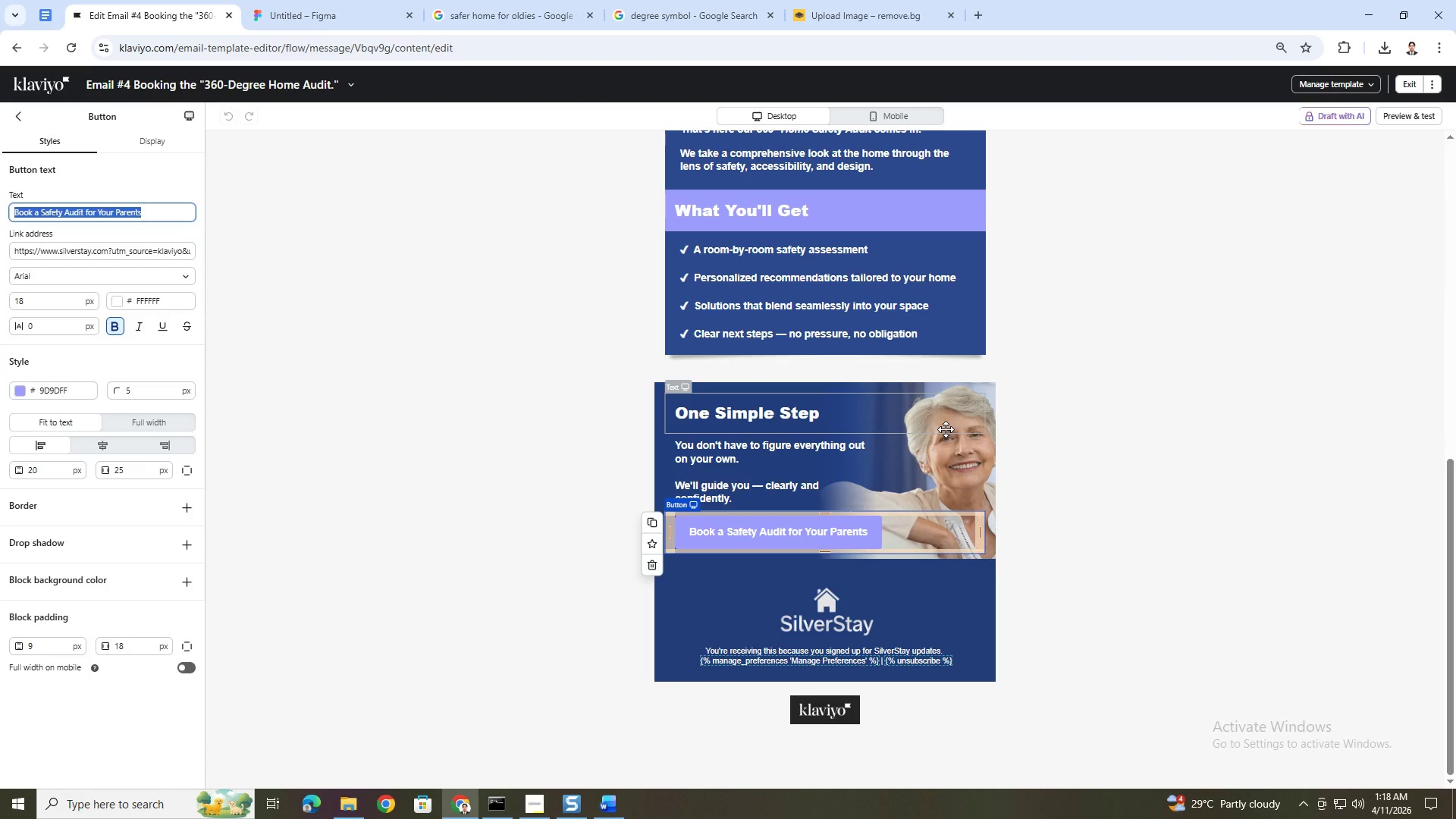 
left_click([946, 429])
 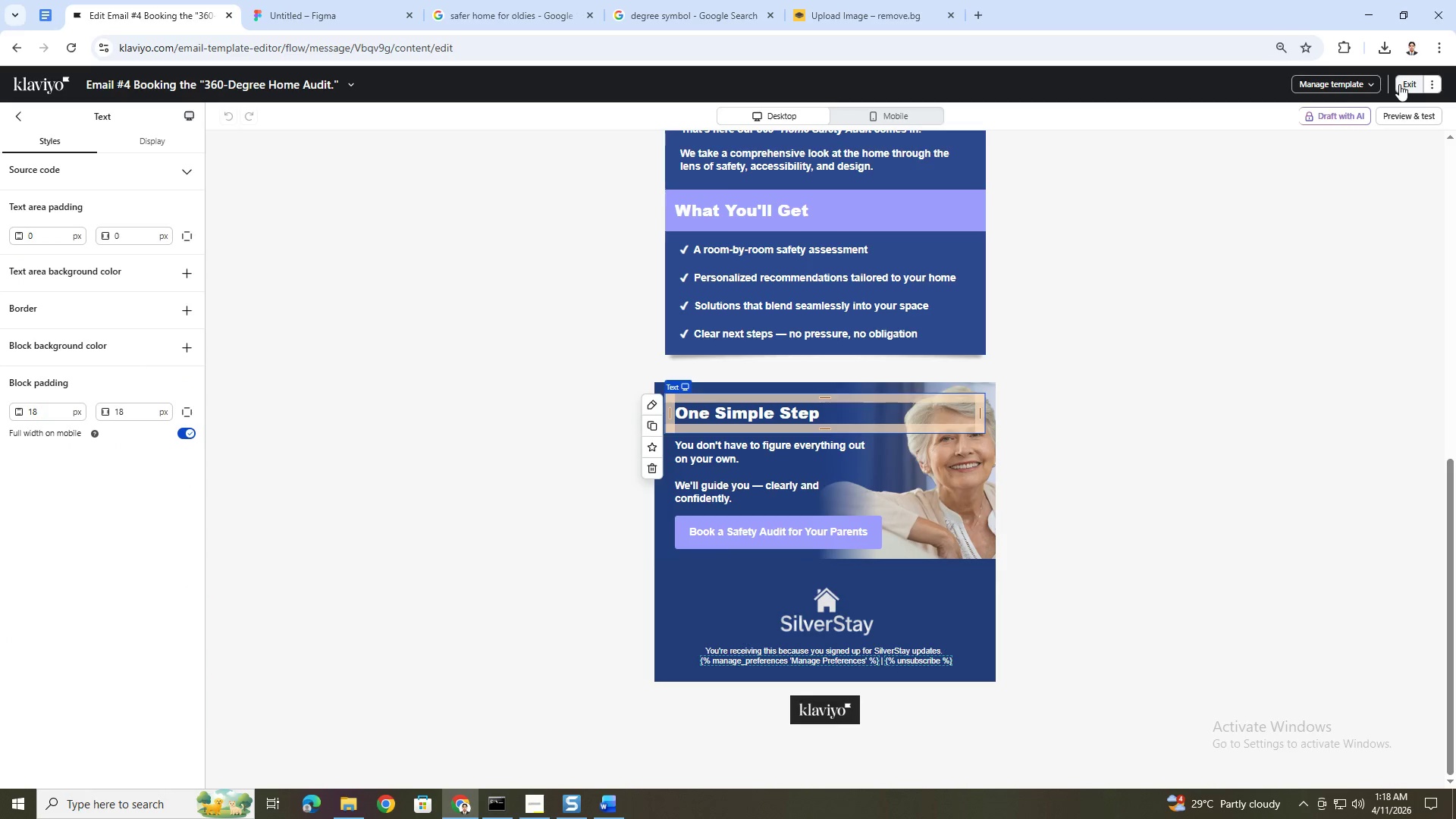 
left_click([1400, 84])
 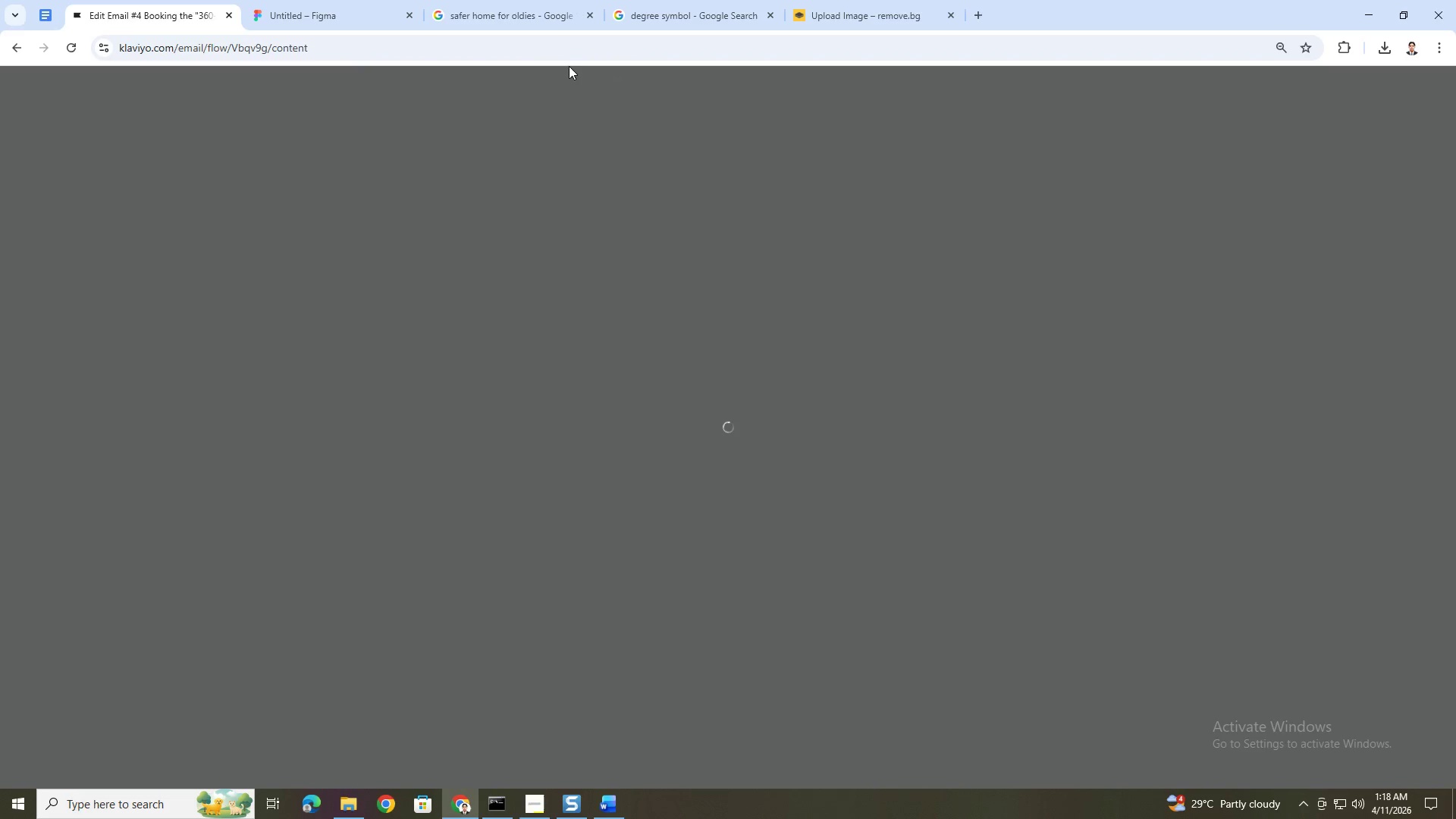 
key(Alt+AltLeft)
 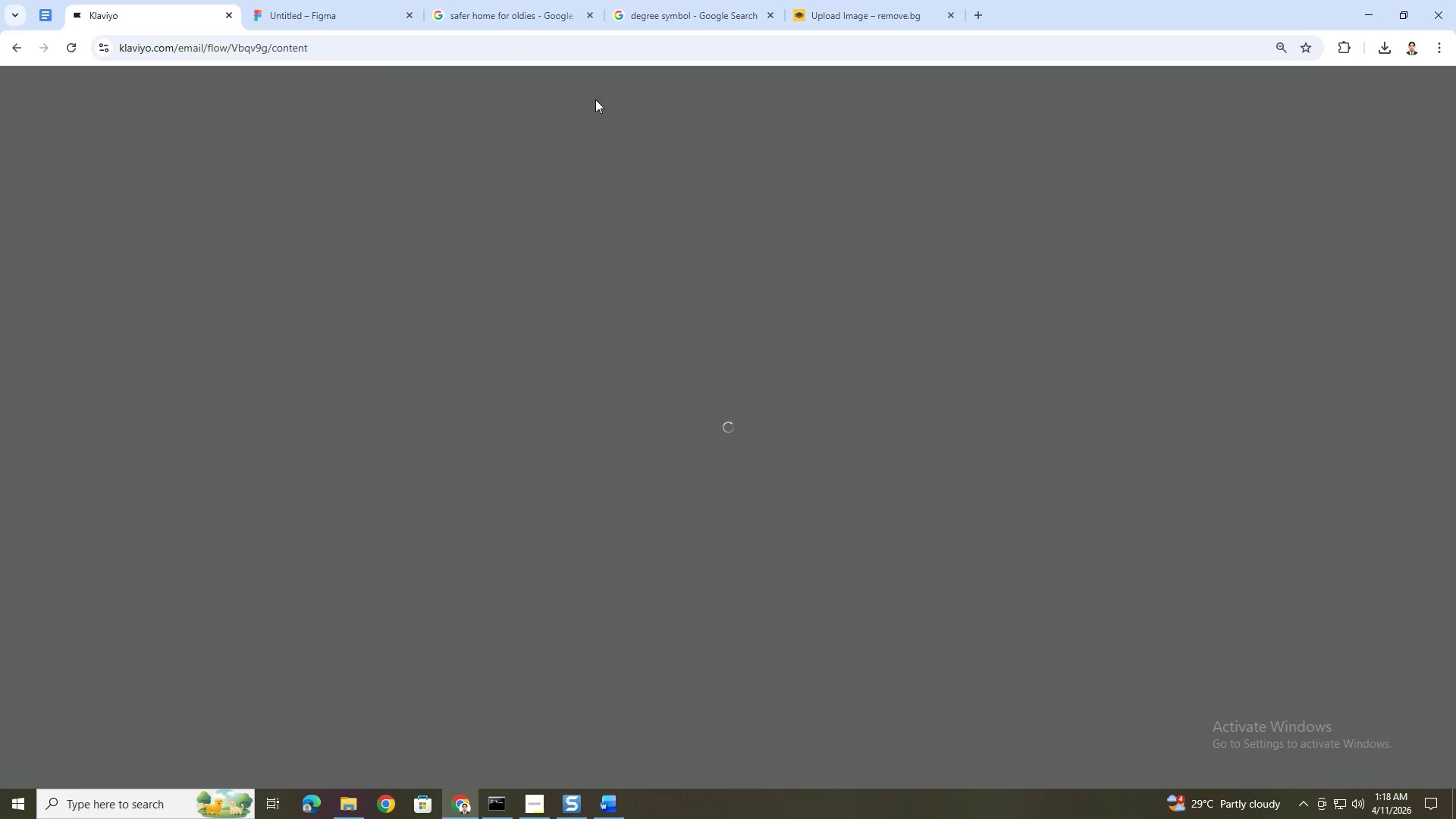 
key(Alt+Tab)
 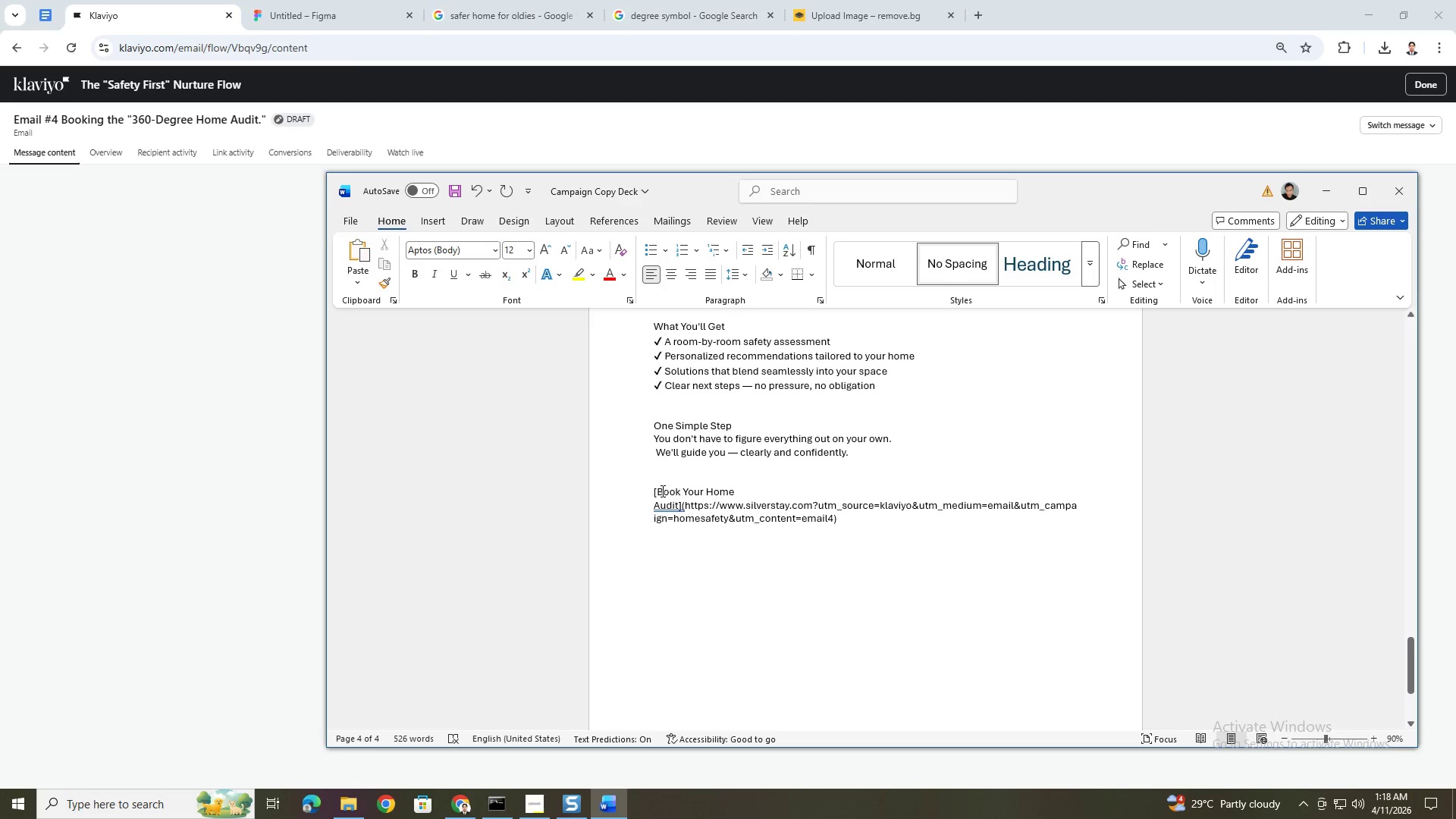 
left_click_drag(start_coordinate=[658, 494], to_coordinate=[677, 504])
 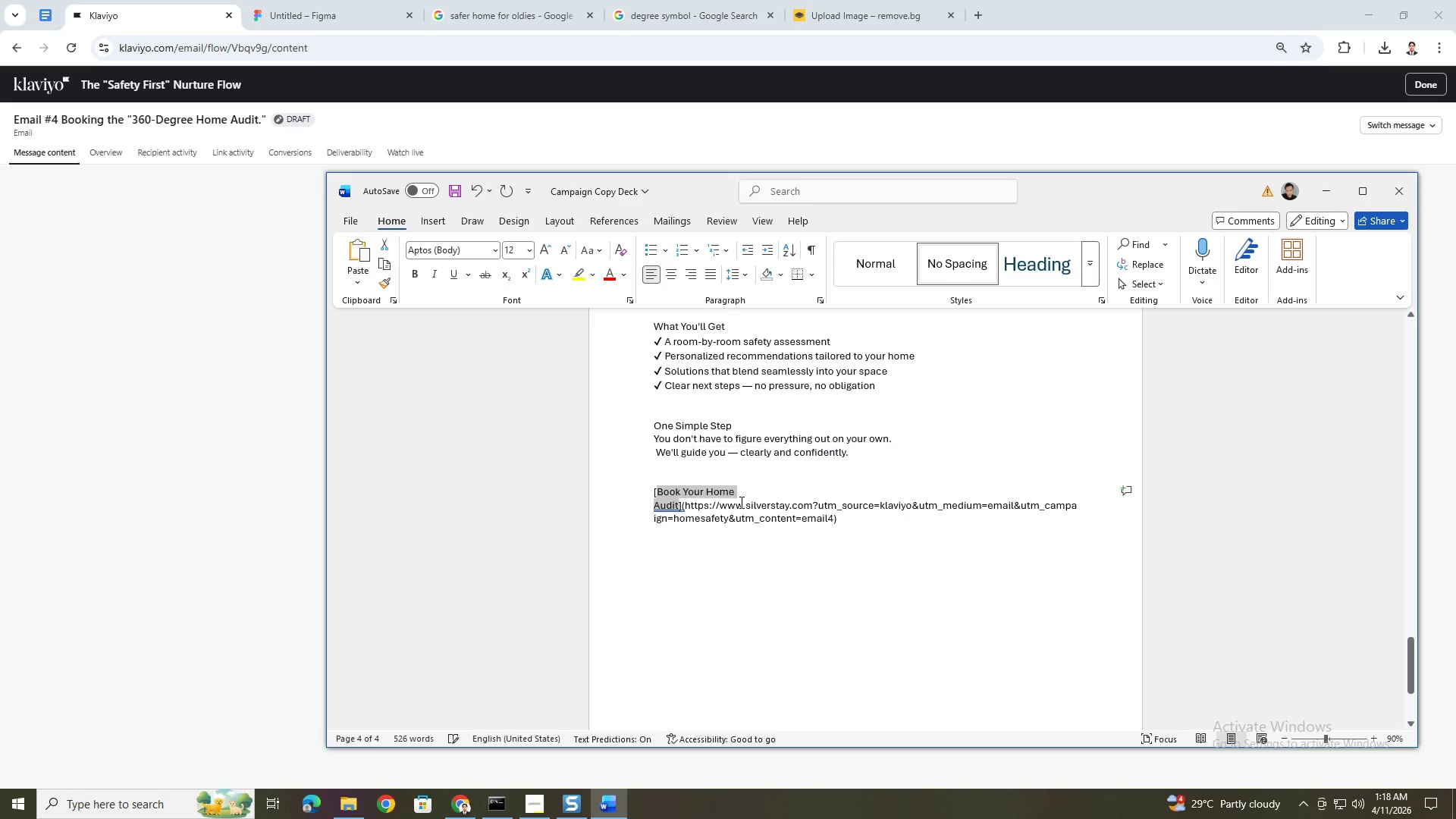 
key(Control+V)
 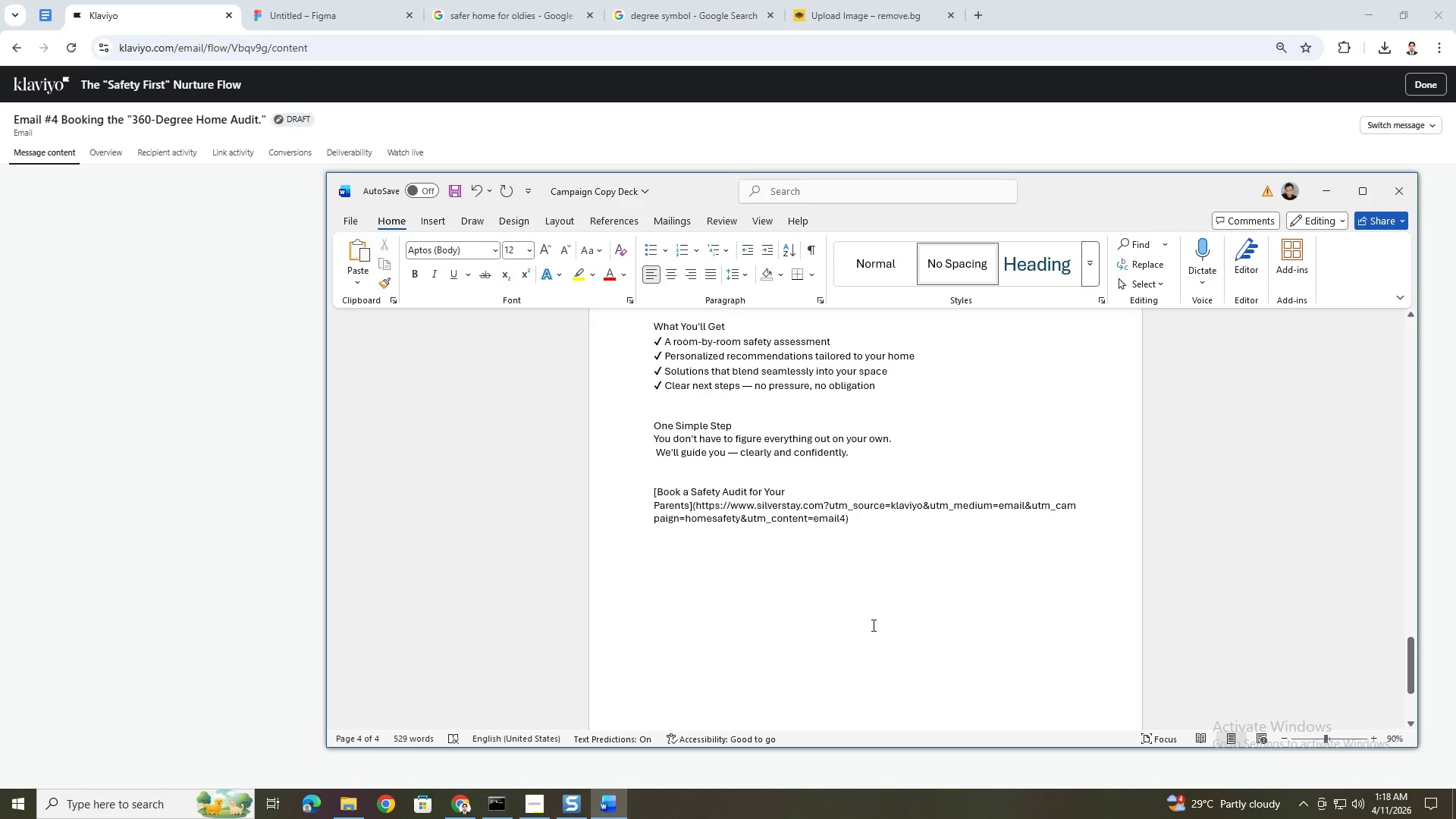 
left_click([880, 636])
 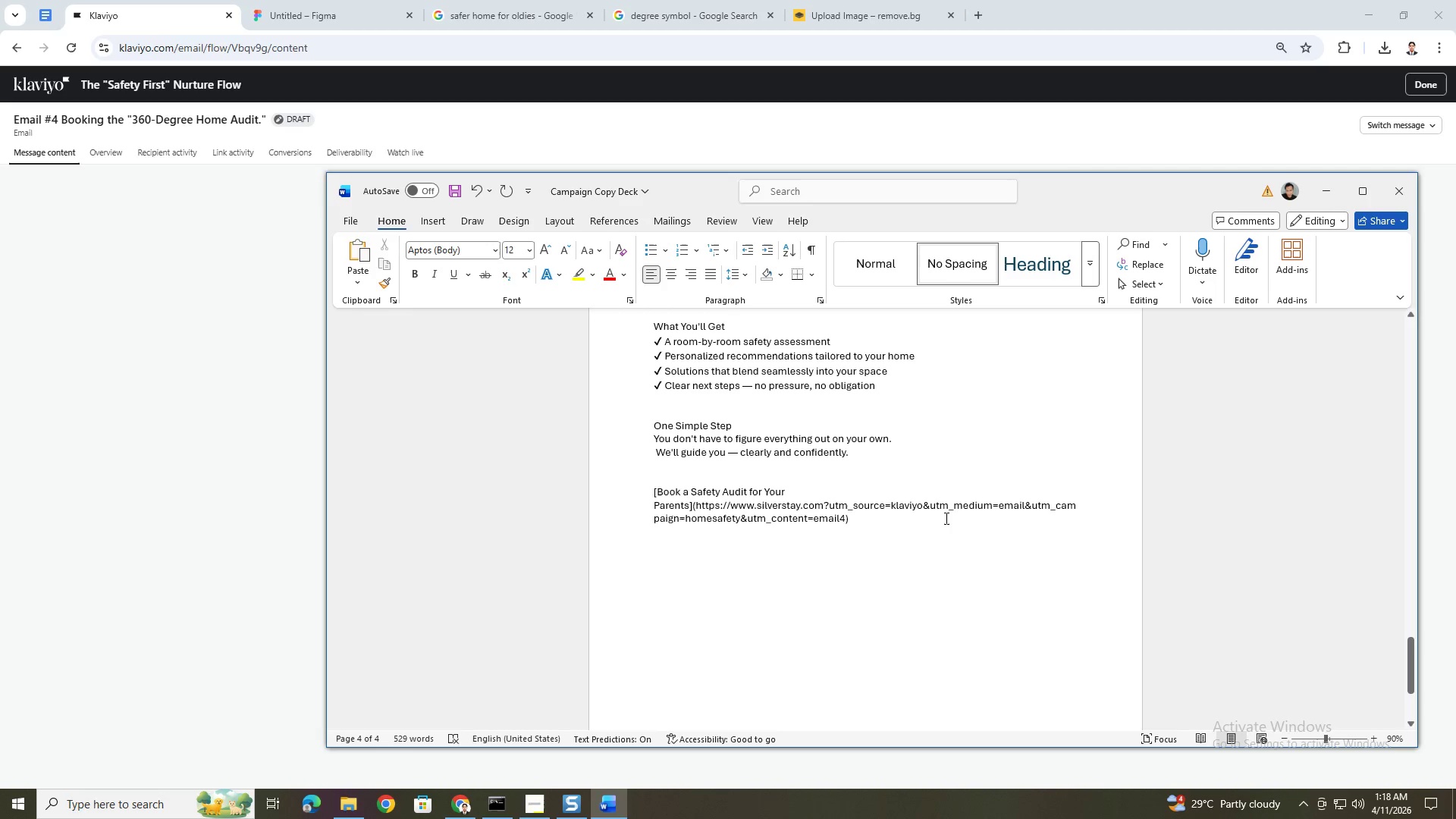 
scroll: coordinate [980, 491], scroll_direction: up, amount: 7.0
 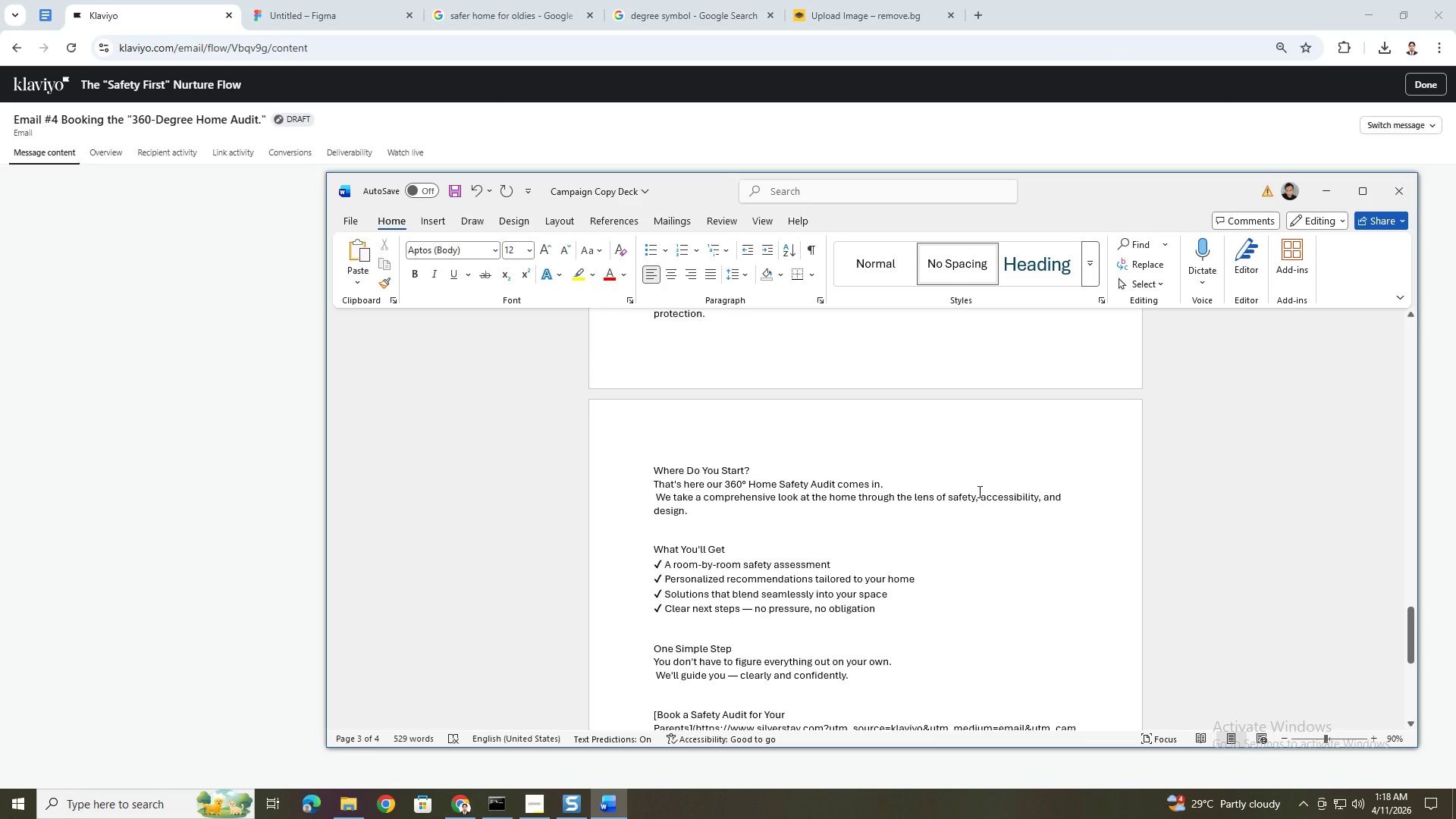 
key(Control+S)
 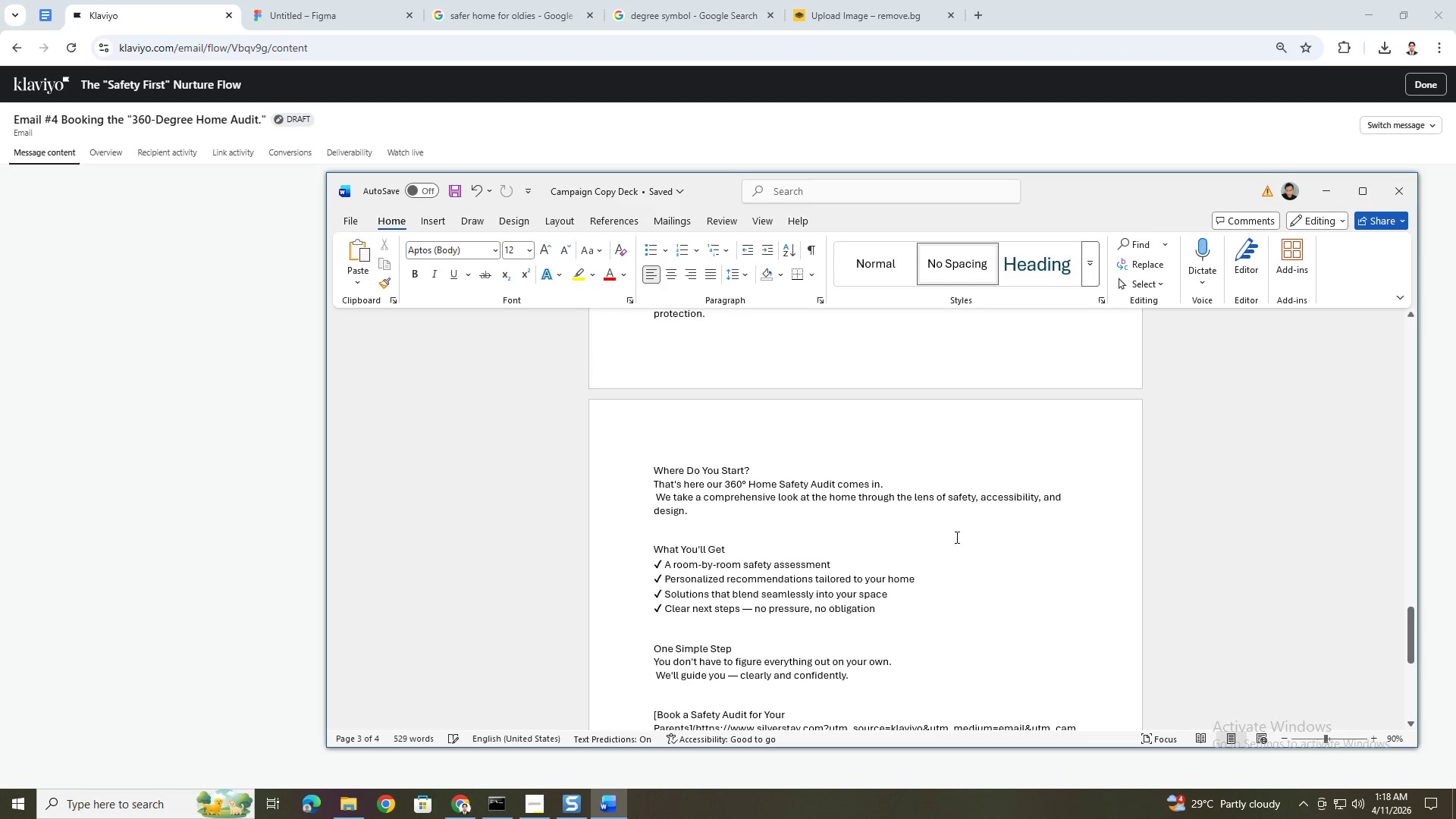 
scroll: coordinate [953, 553], scroll_direction: down, amount: 3.0